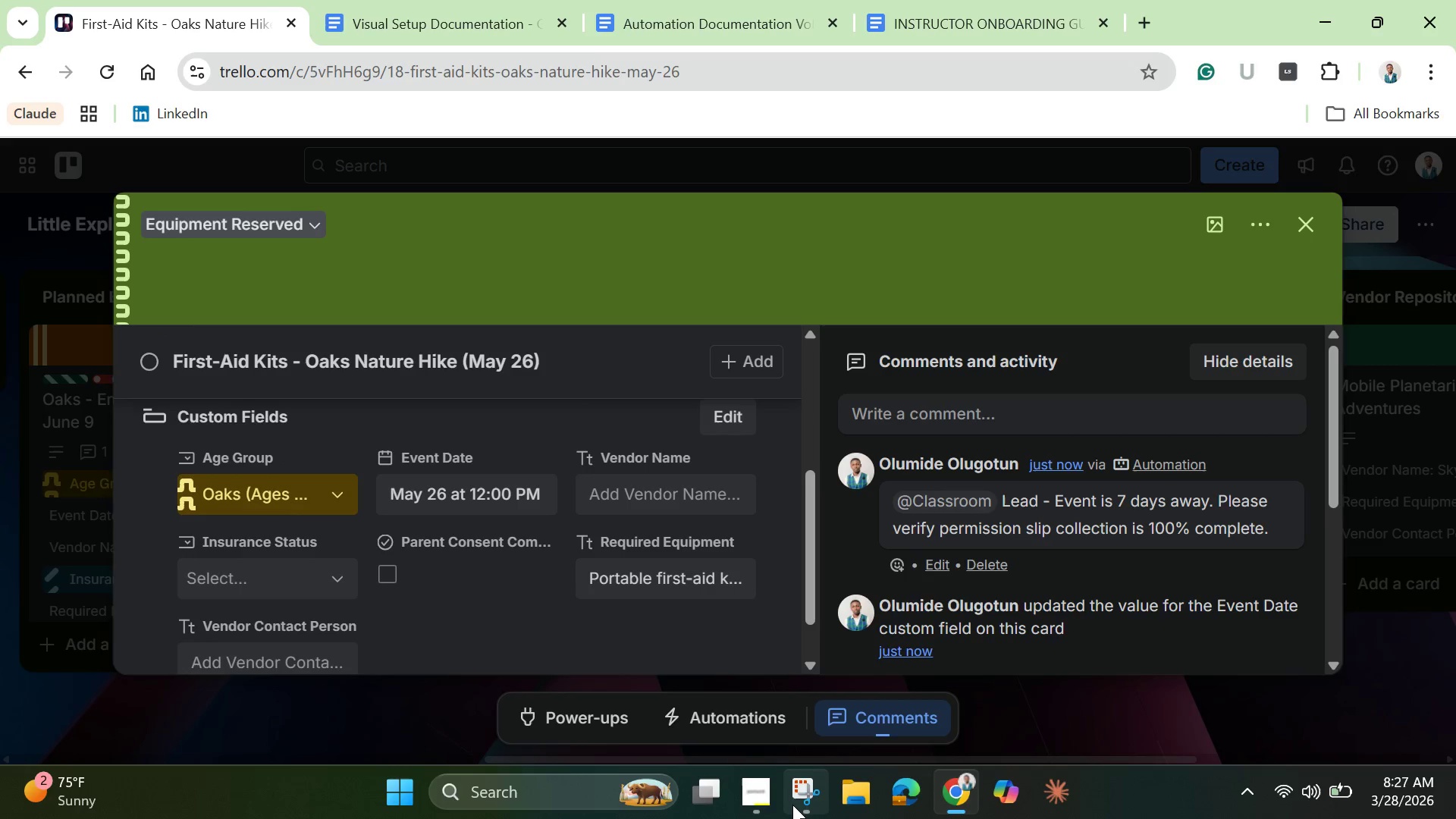 
left_click([806, 790])
 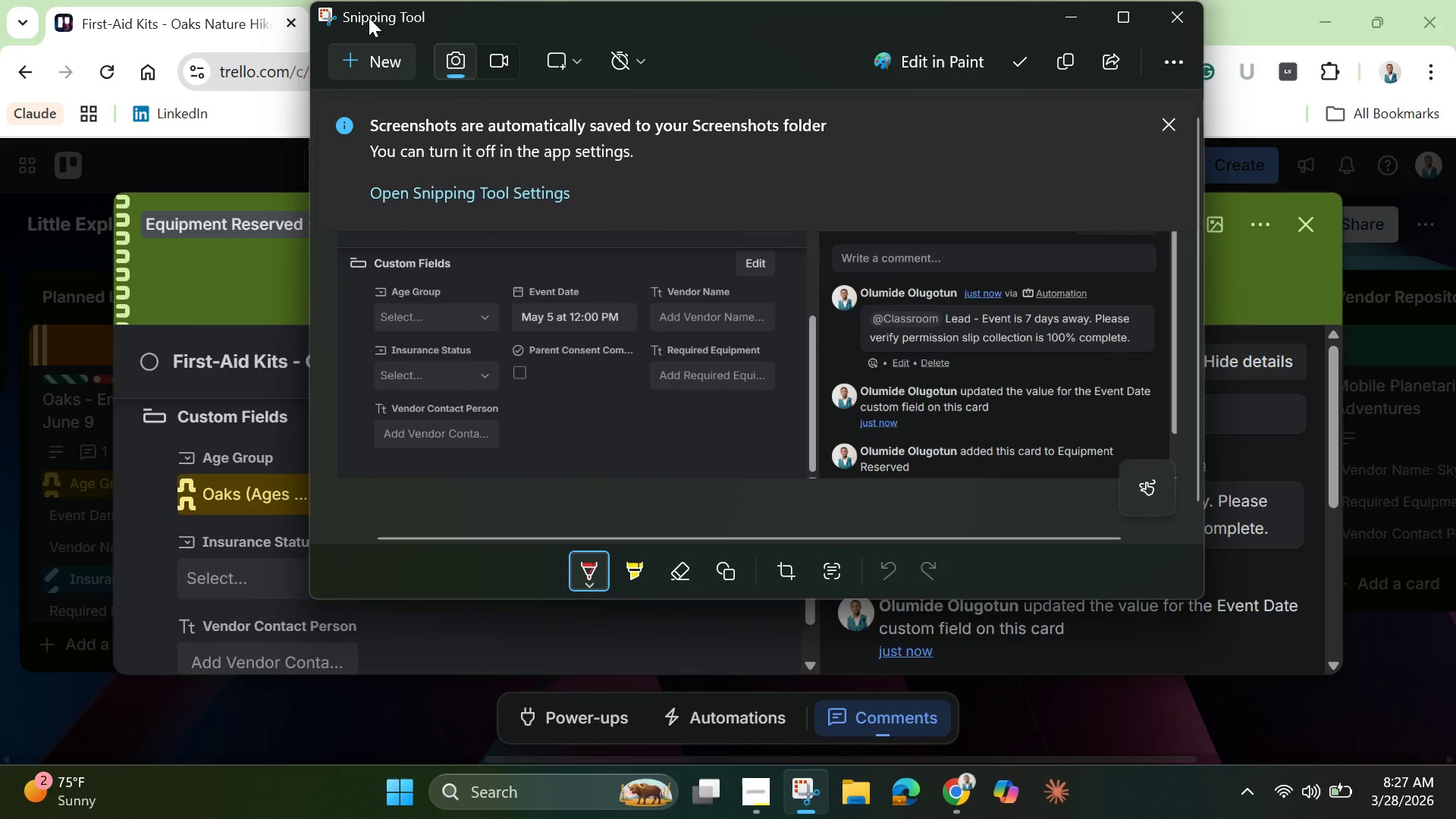 
left_click([368, 42])
 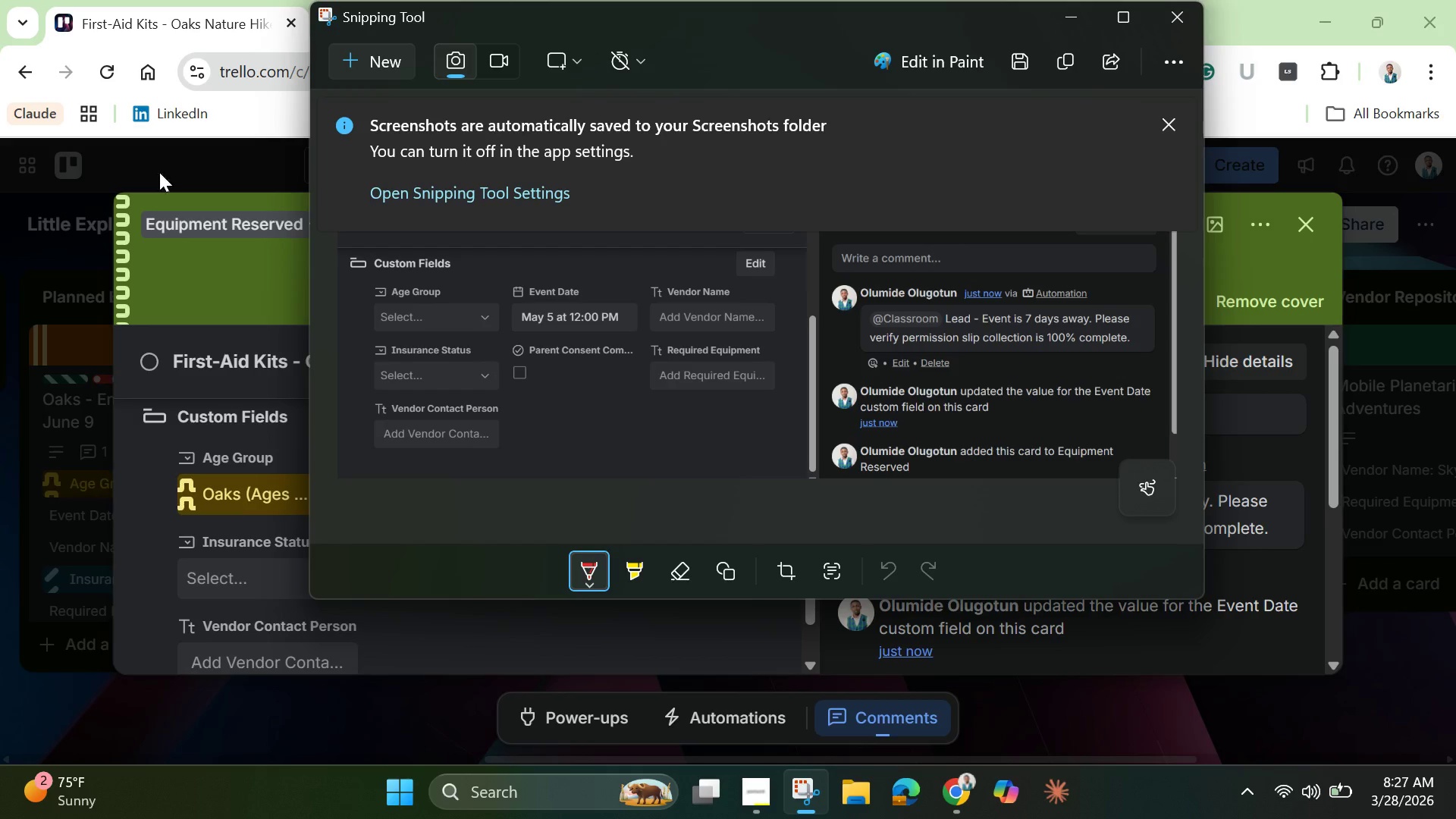 
left_click([379, 52])
 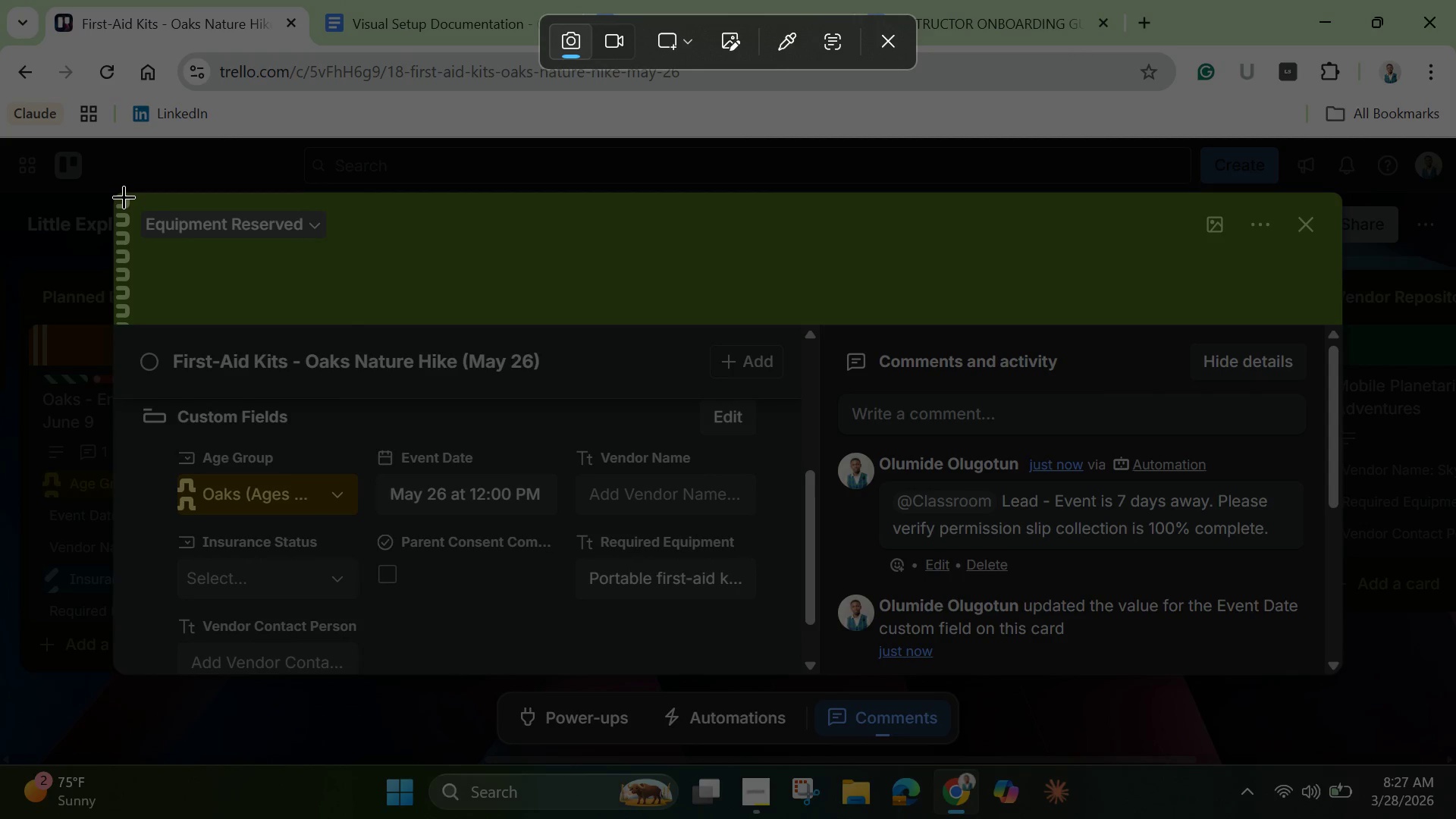 
left_click_drag(start_coordinate=[124, 196], to_coordinate=[1349, 678])
 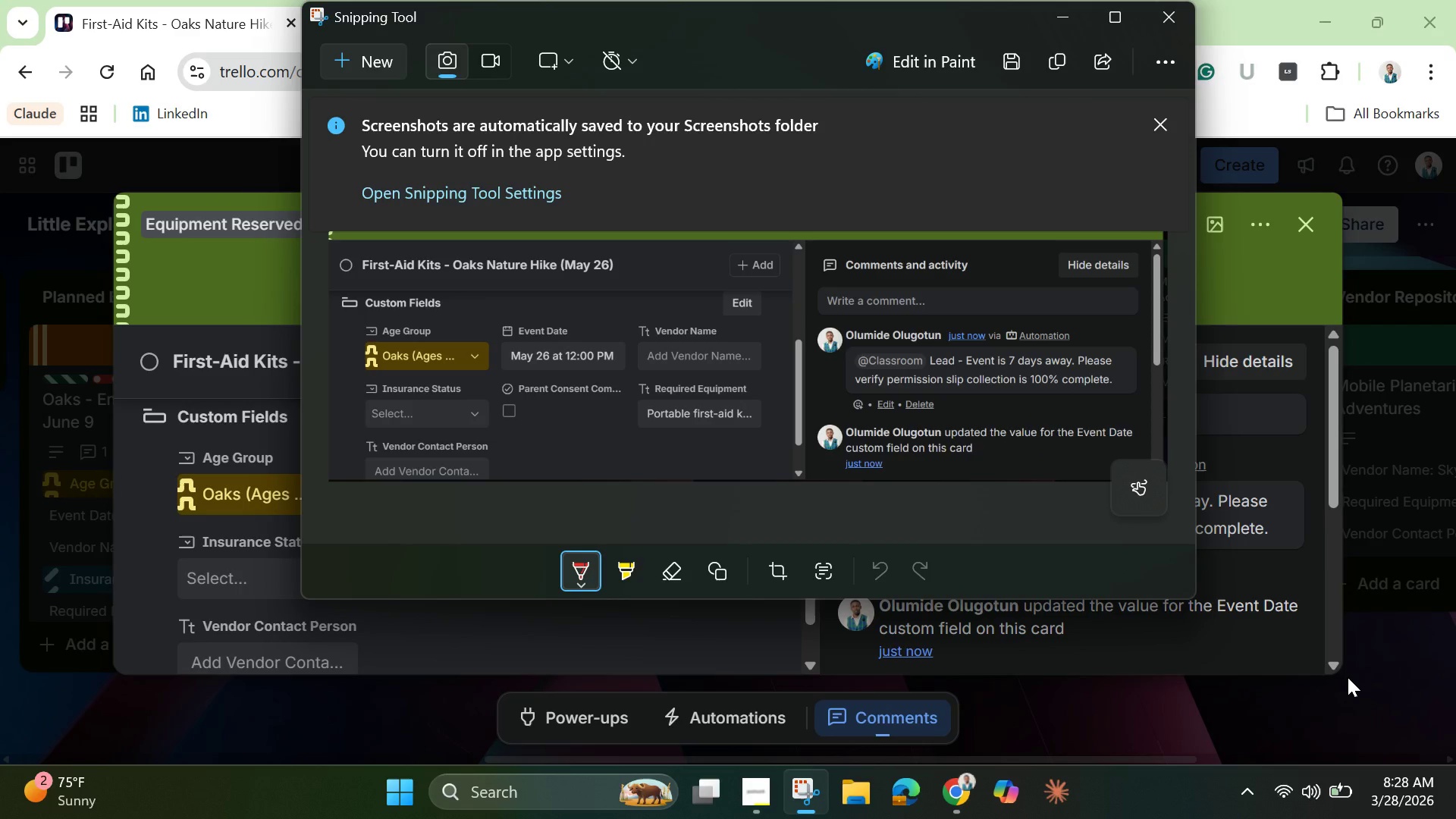 
wait(9.89)
 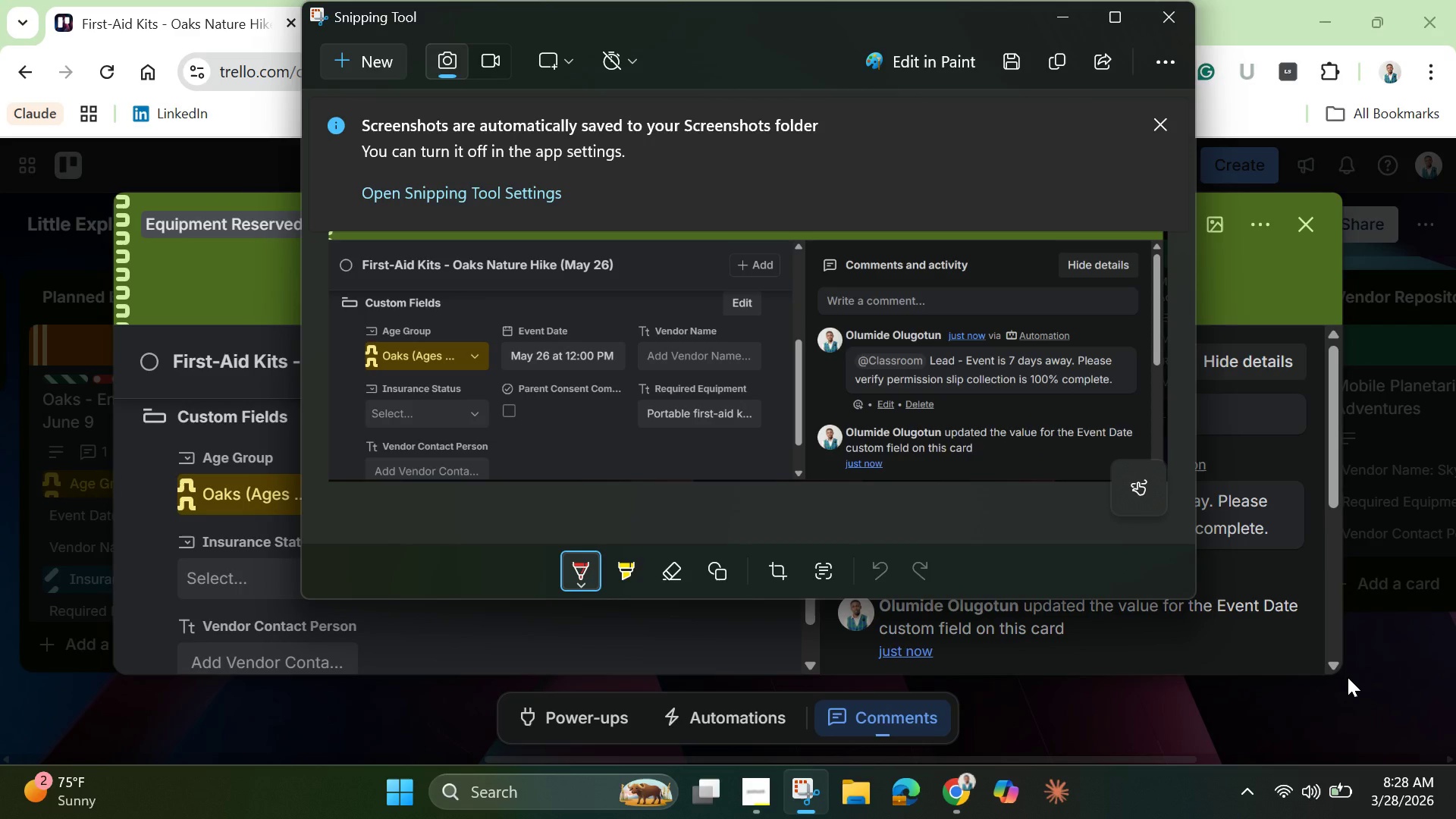 
left_click([1060, 11])
 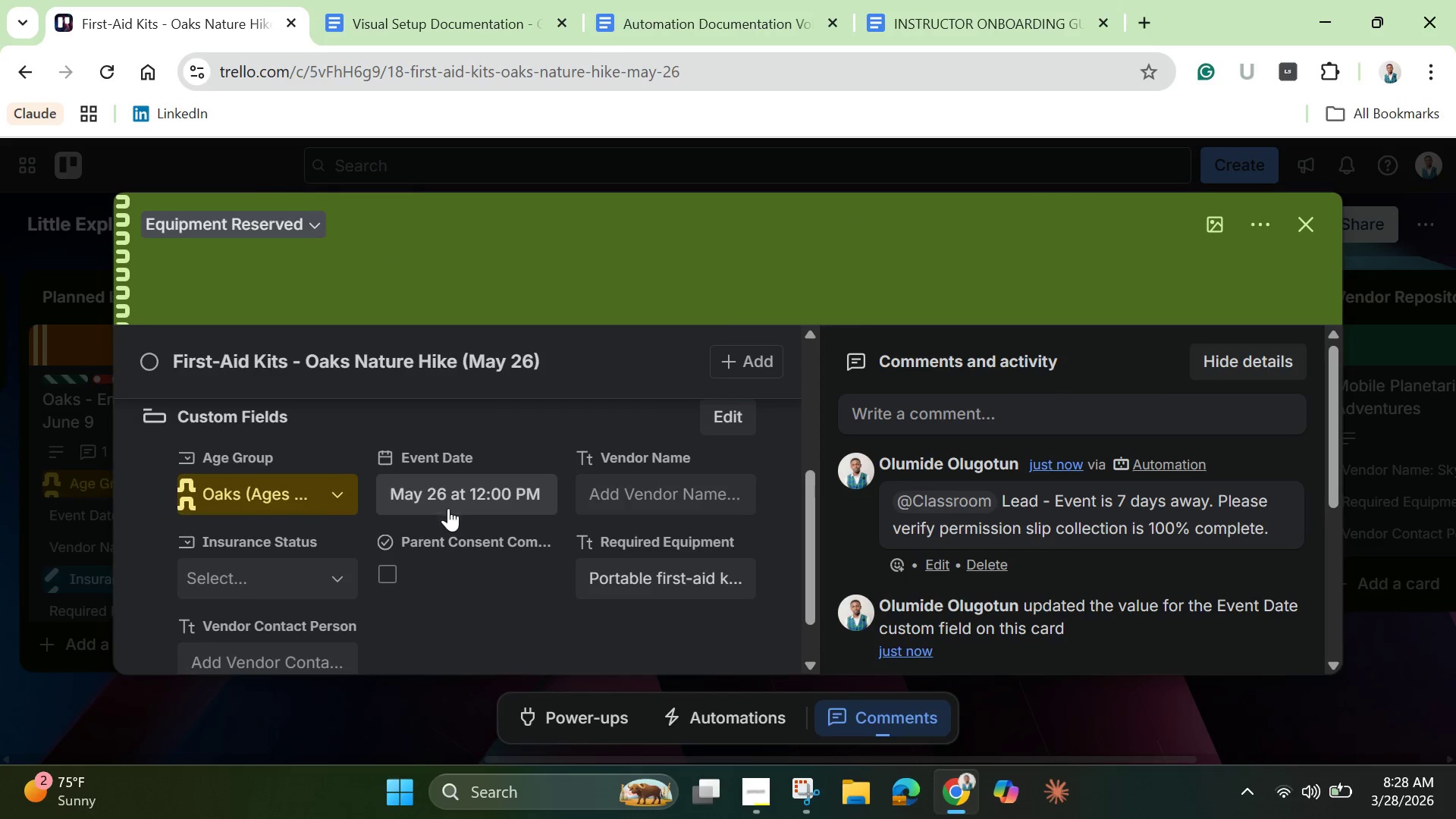 
scroll: coordinate [491, 542], scroll_direction: up, amount: 2.0
 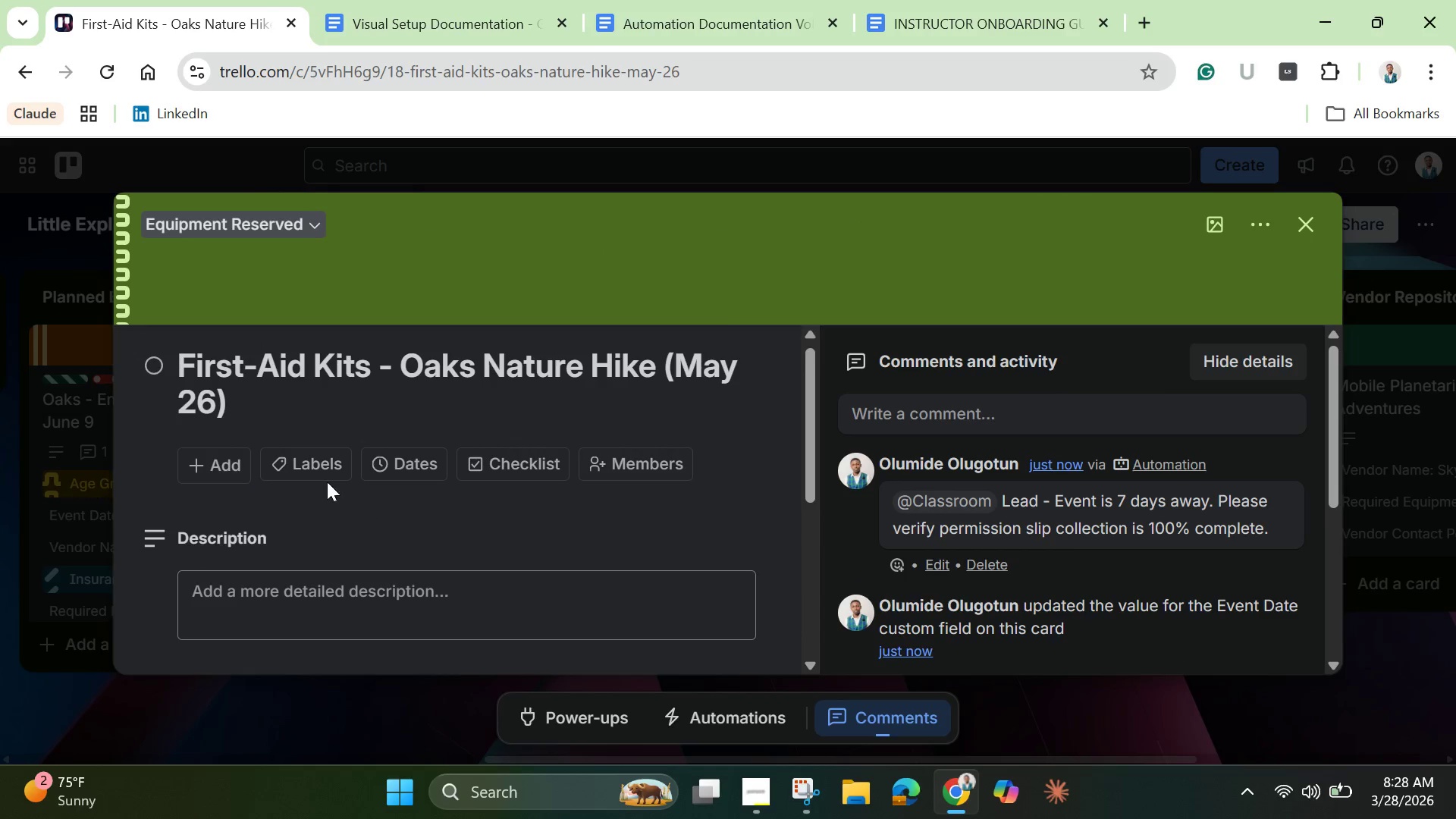 
left_click([318, 472])
 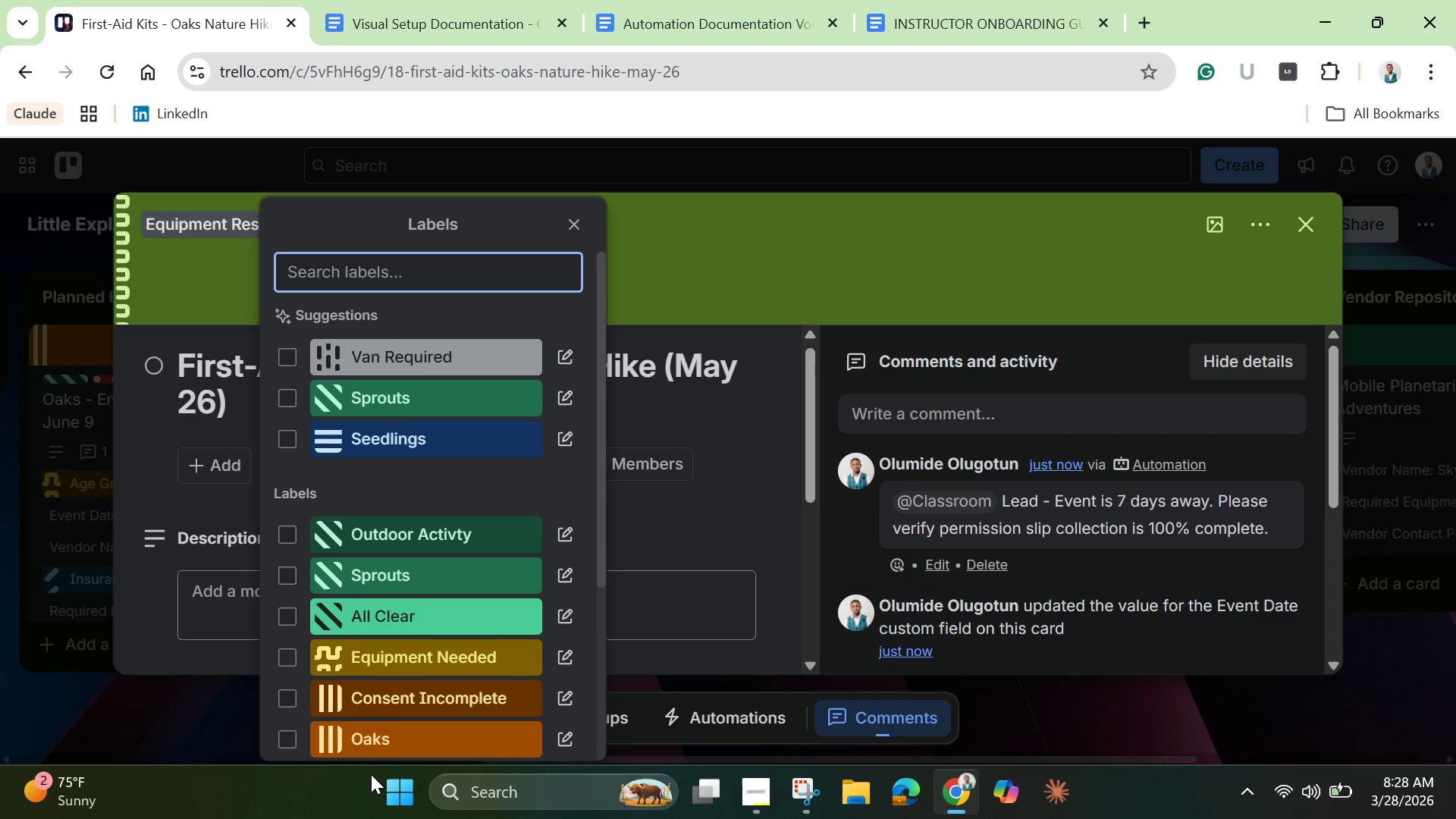 
left_click([288, 739])
 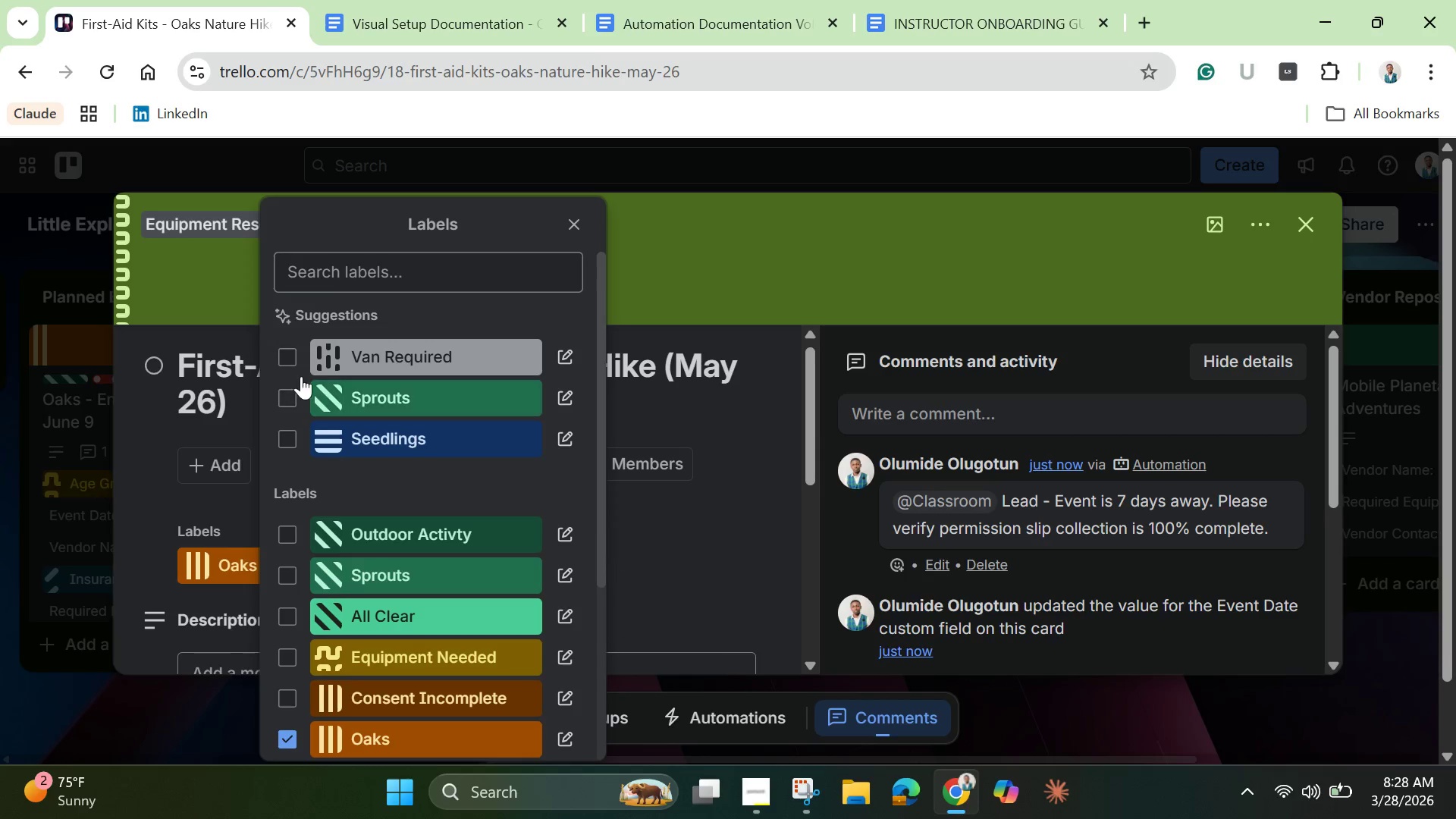 
left_click([287, 349])
 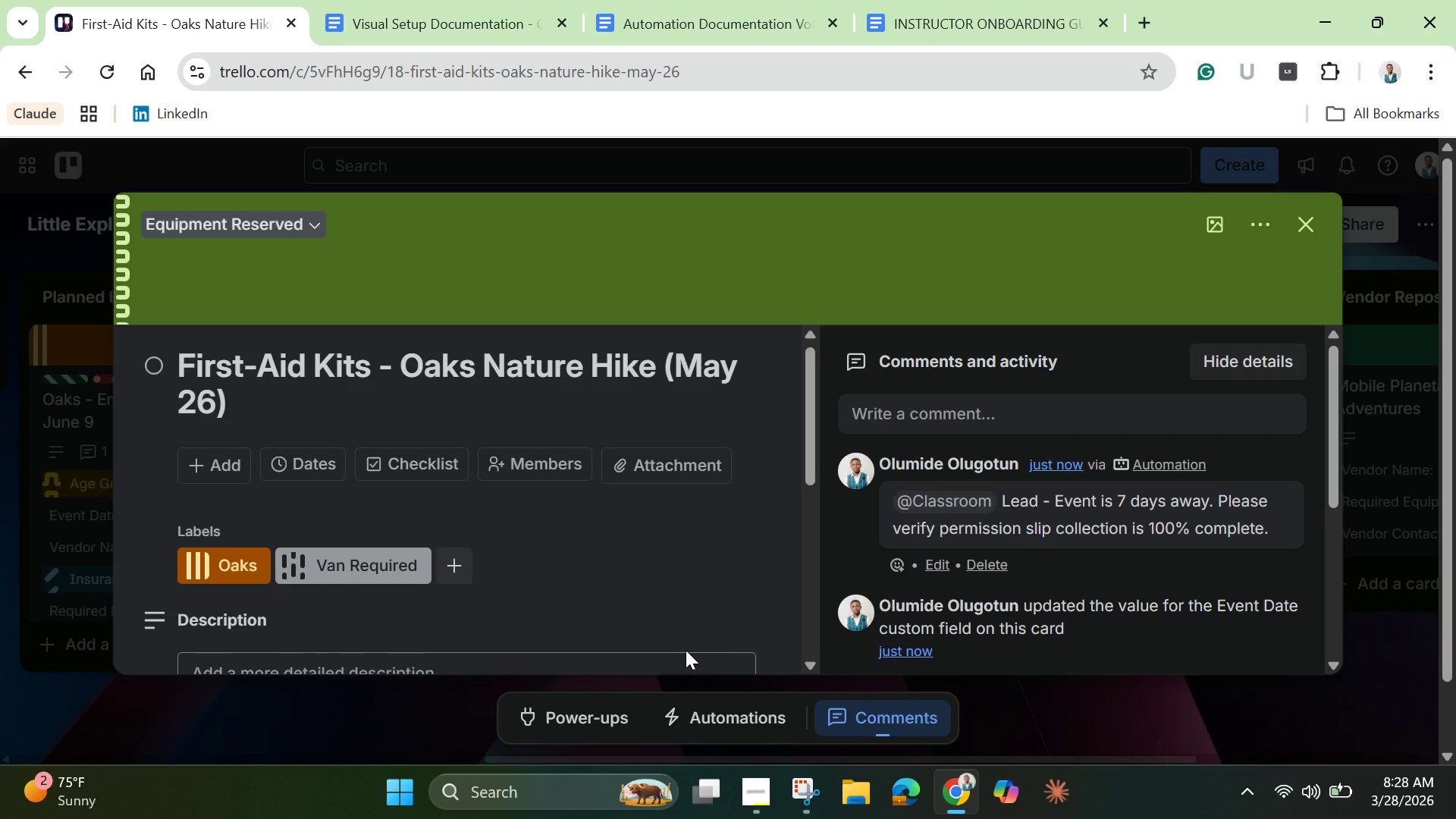 
wait(23.34)
 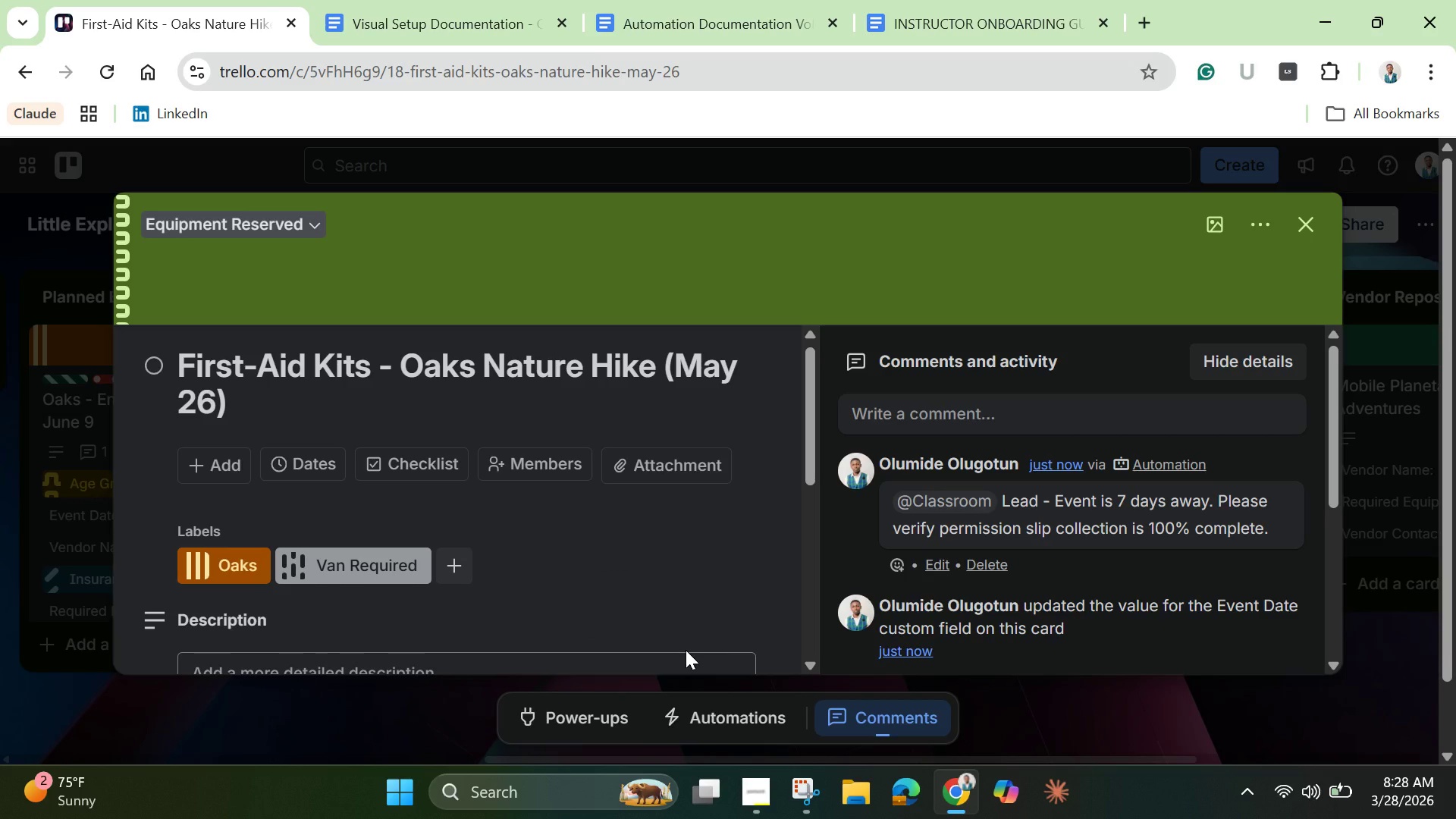 
left_click([1311, 213])
 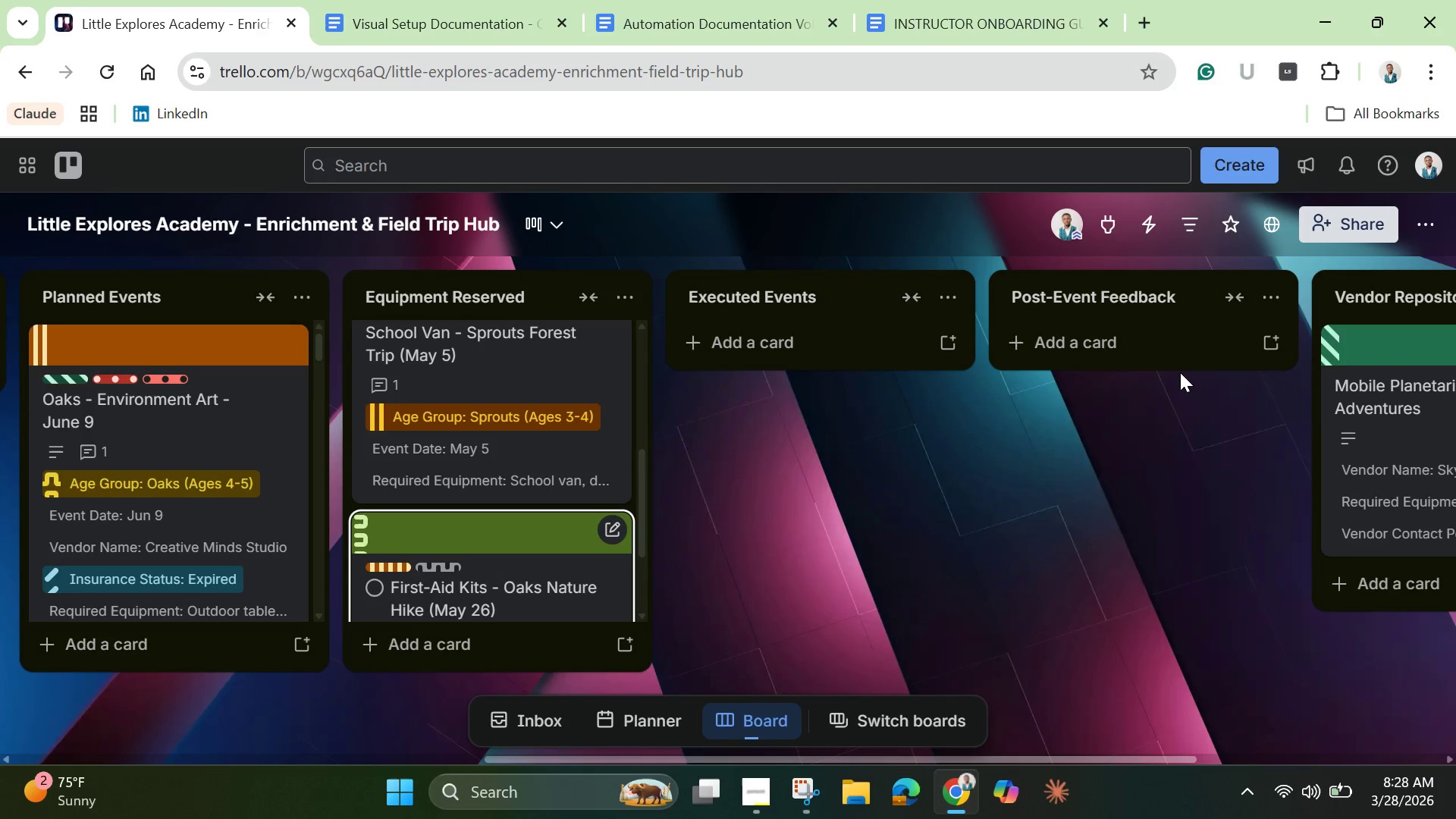 
left_click([825, 344])
 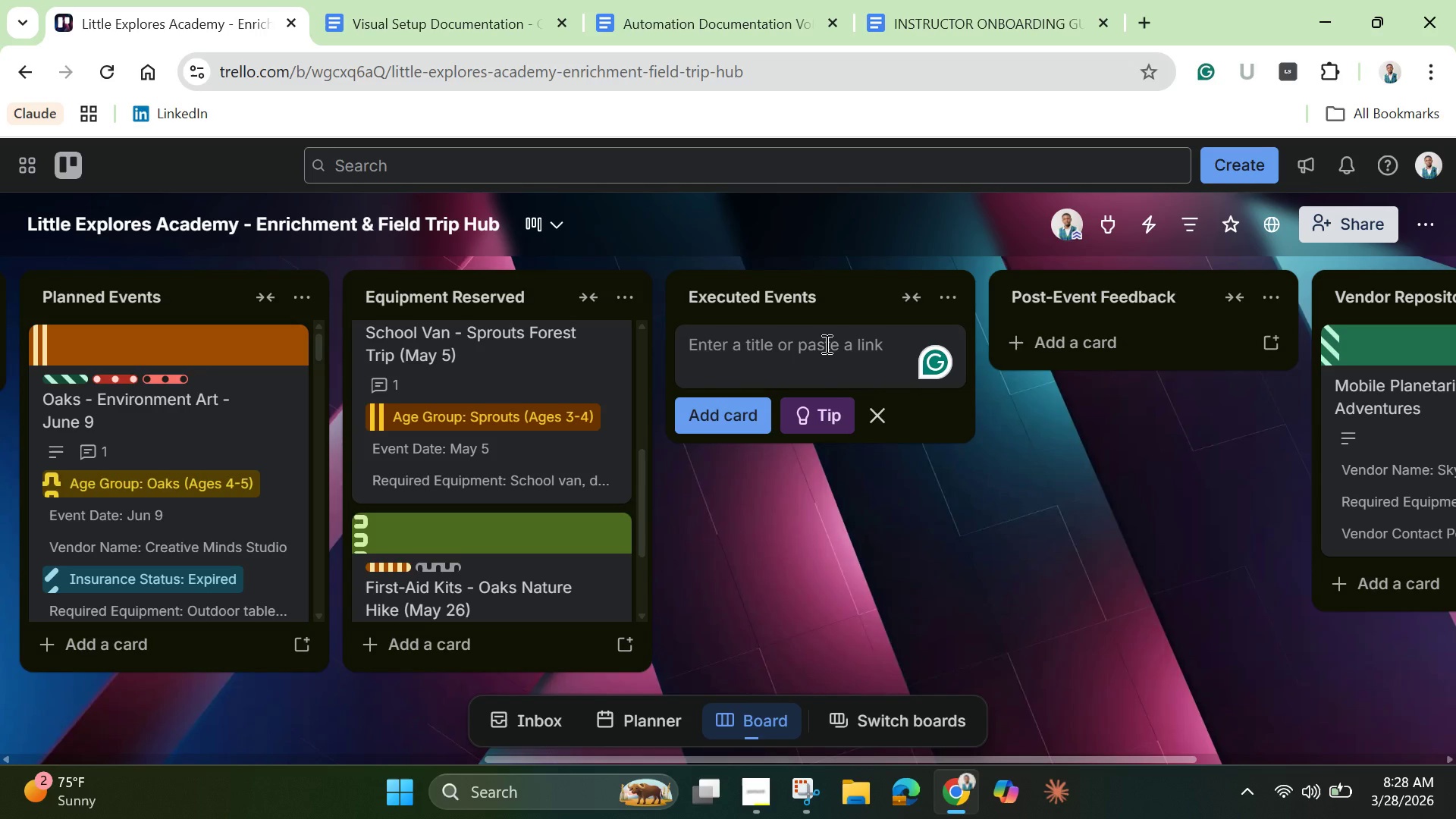 
mouse_move([843, 284])
 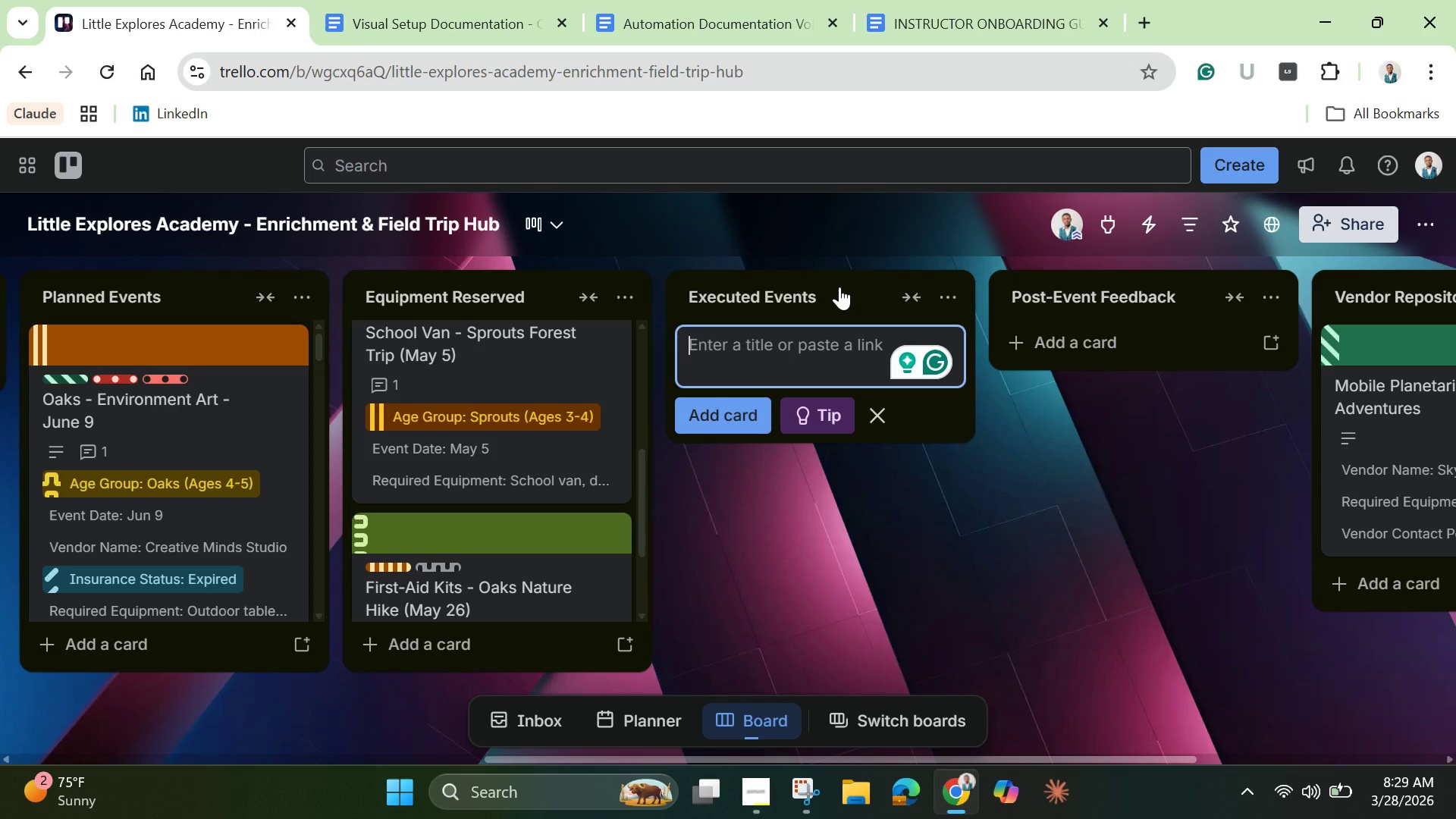 
wait(16.76)
 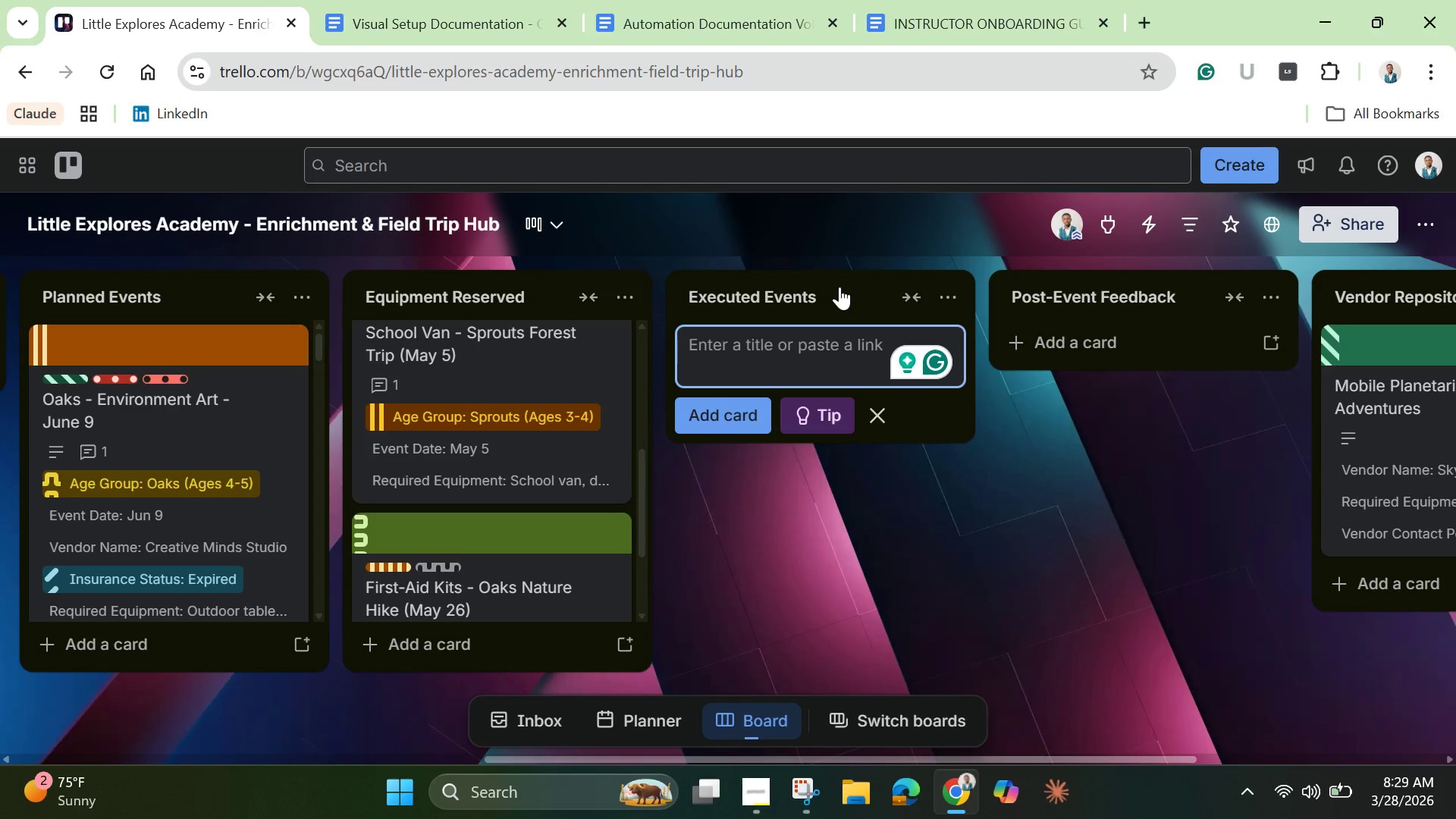 
type(A)
key(Backspace)
type(Seedlings - Music )
 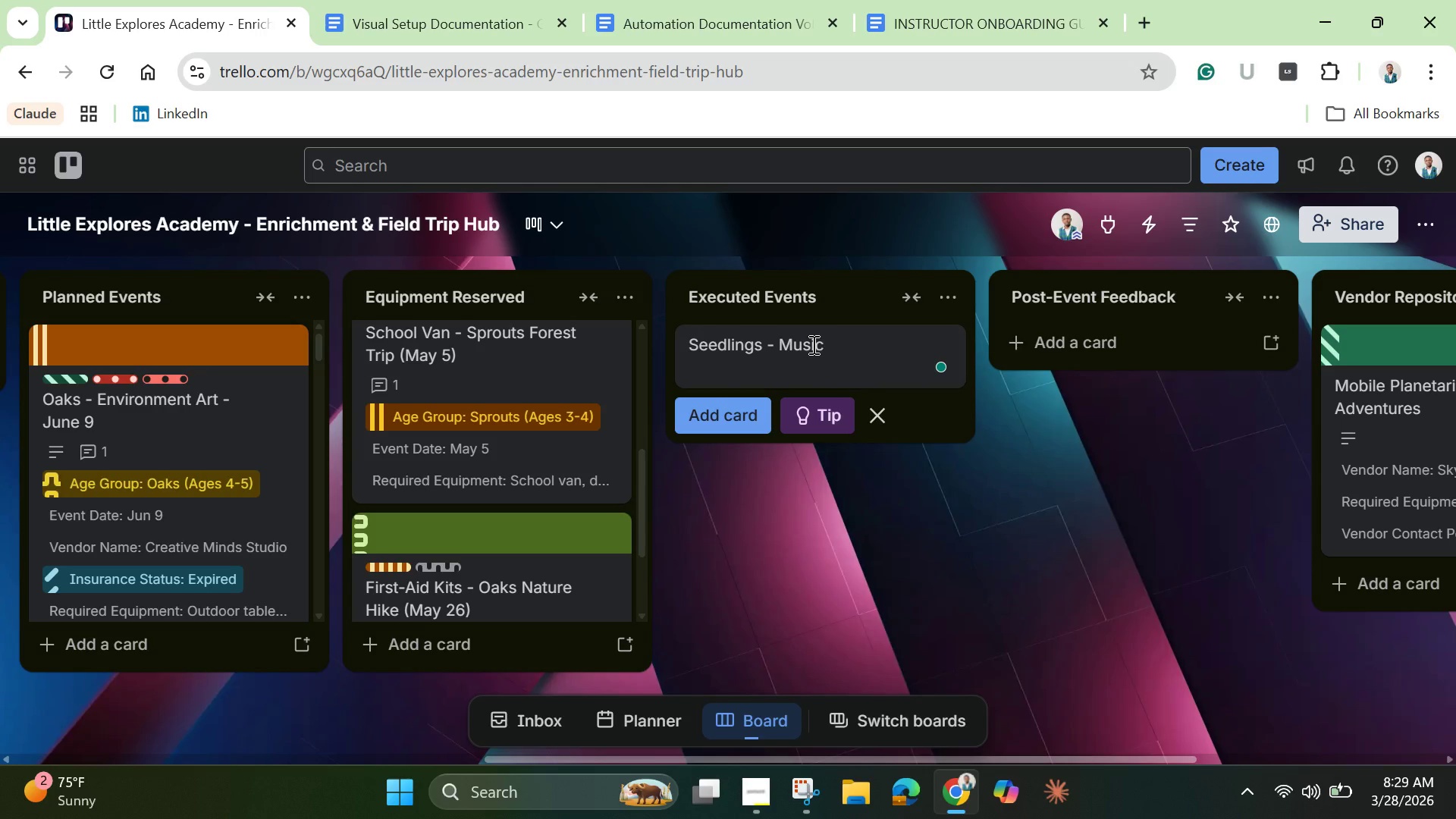 
wait(6.16)
 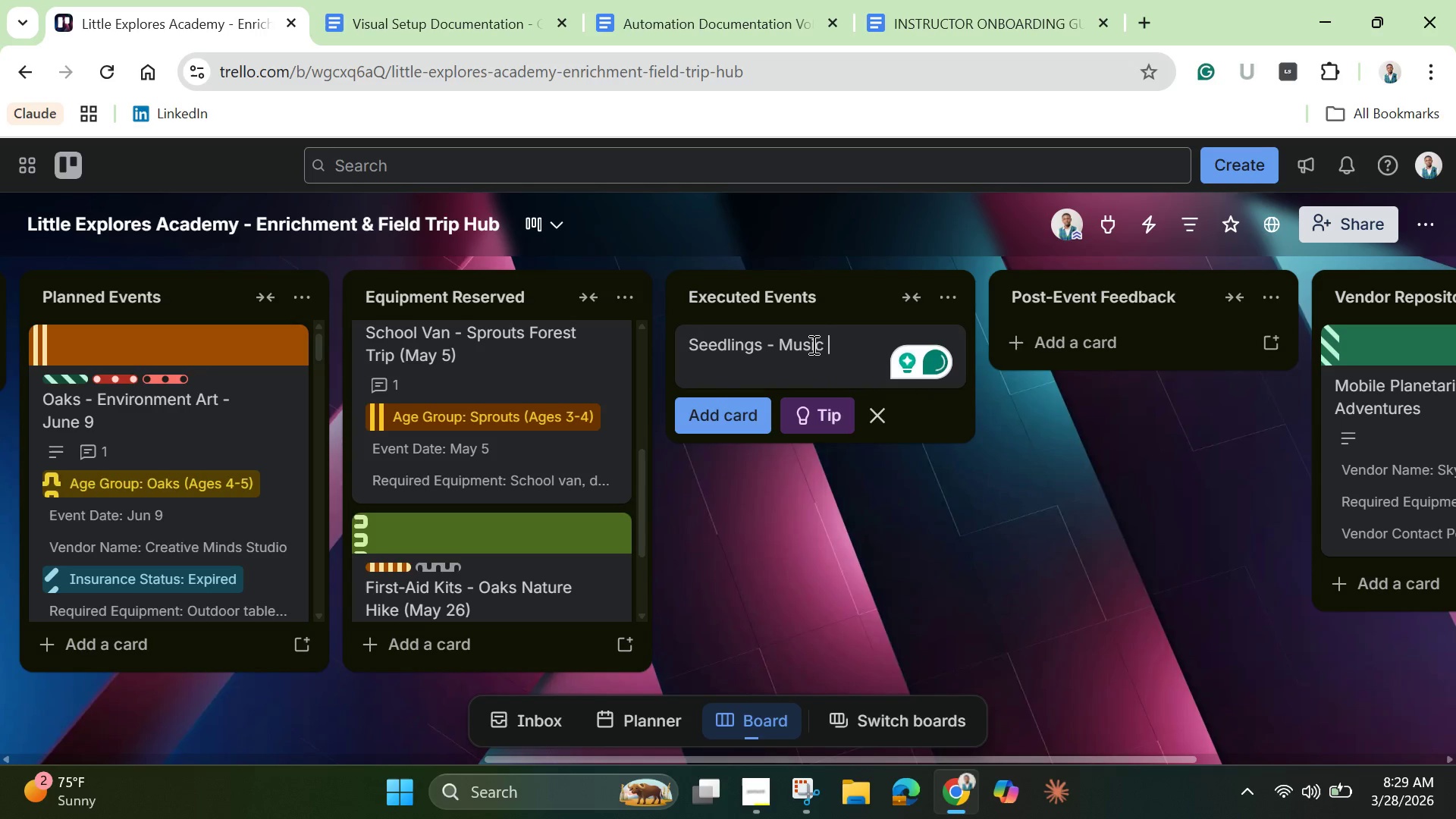 
type(Circle - march )
key(Backspace)
key(Backspace)
key(Backspace)
key(Backspace)
key(Backspace)
key(Backspace)
type(March 10 (c)
key(Backspace)
type(Completed))
 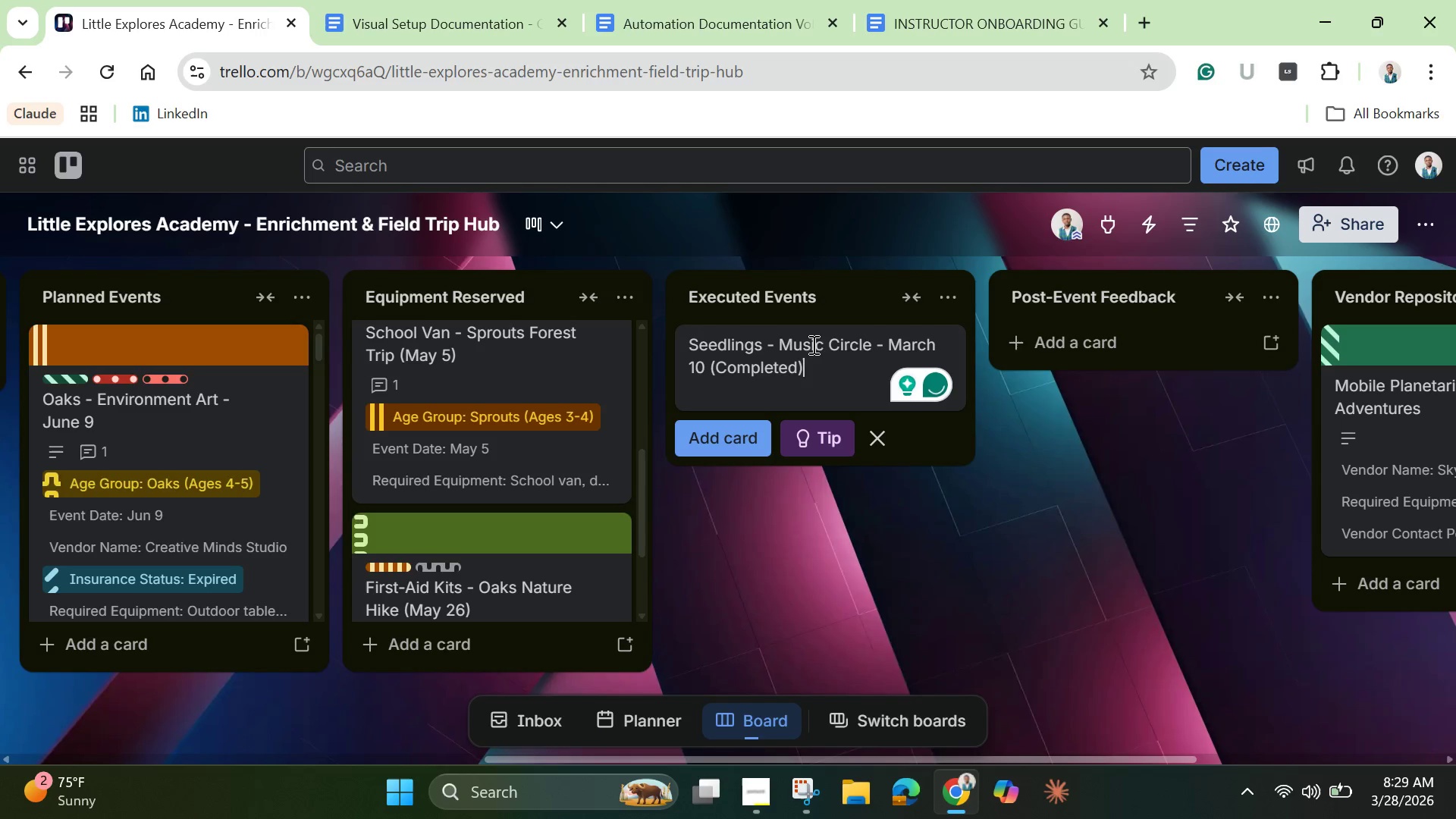 
key(Enter)
 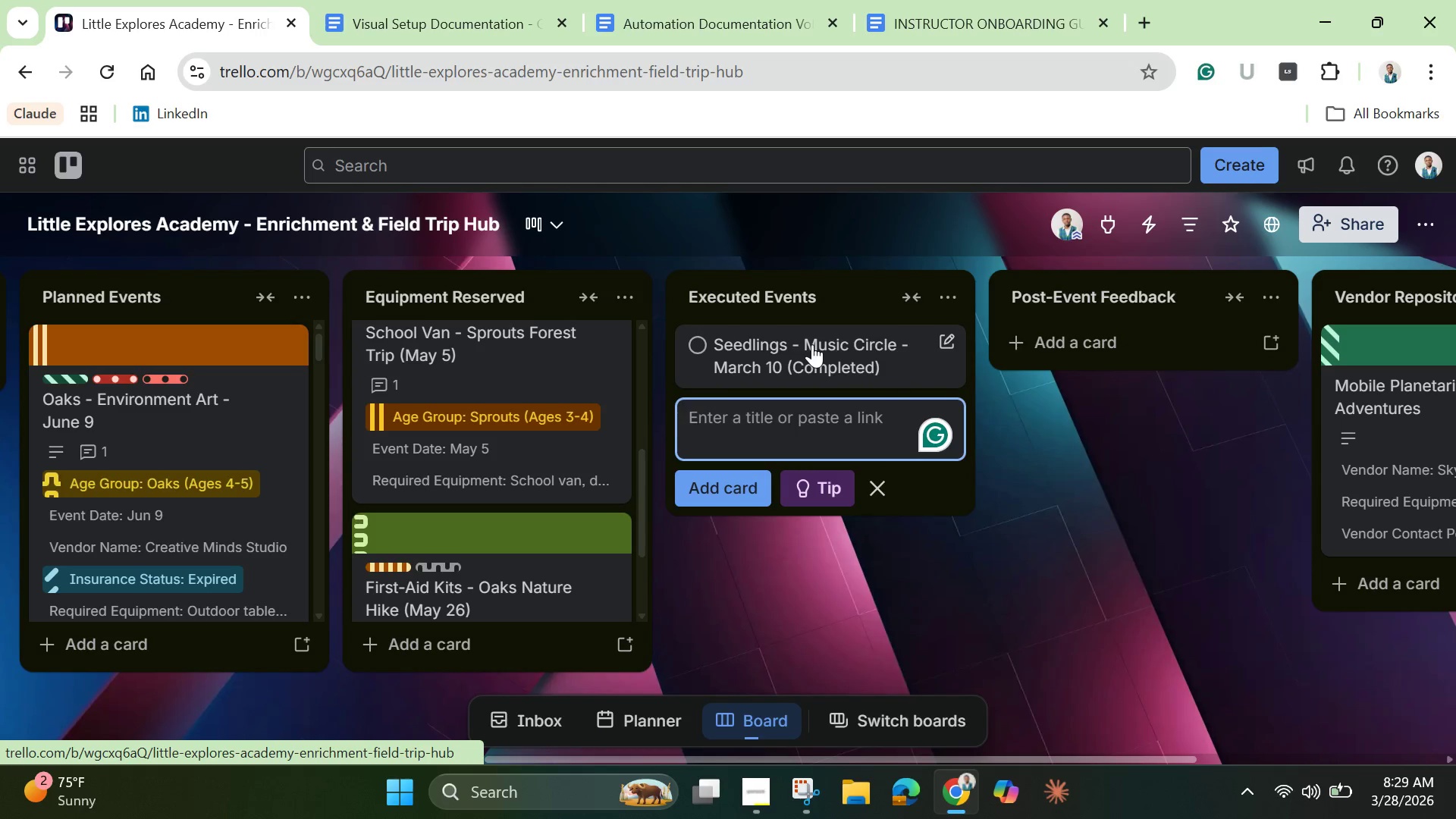 
left_click([812, 344])
 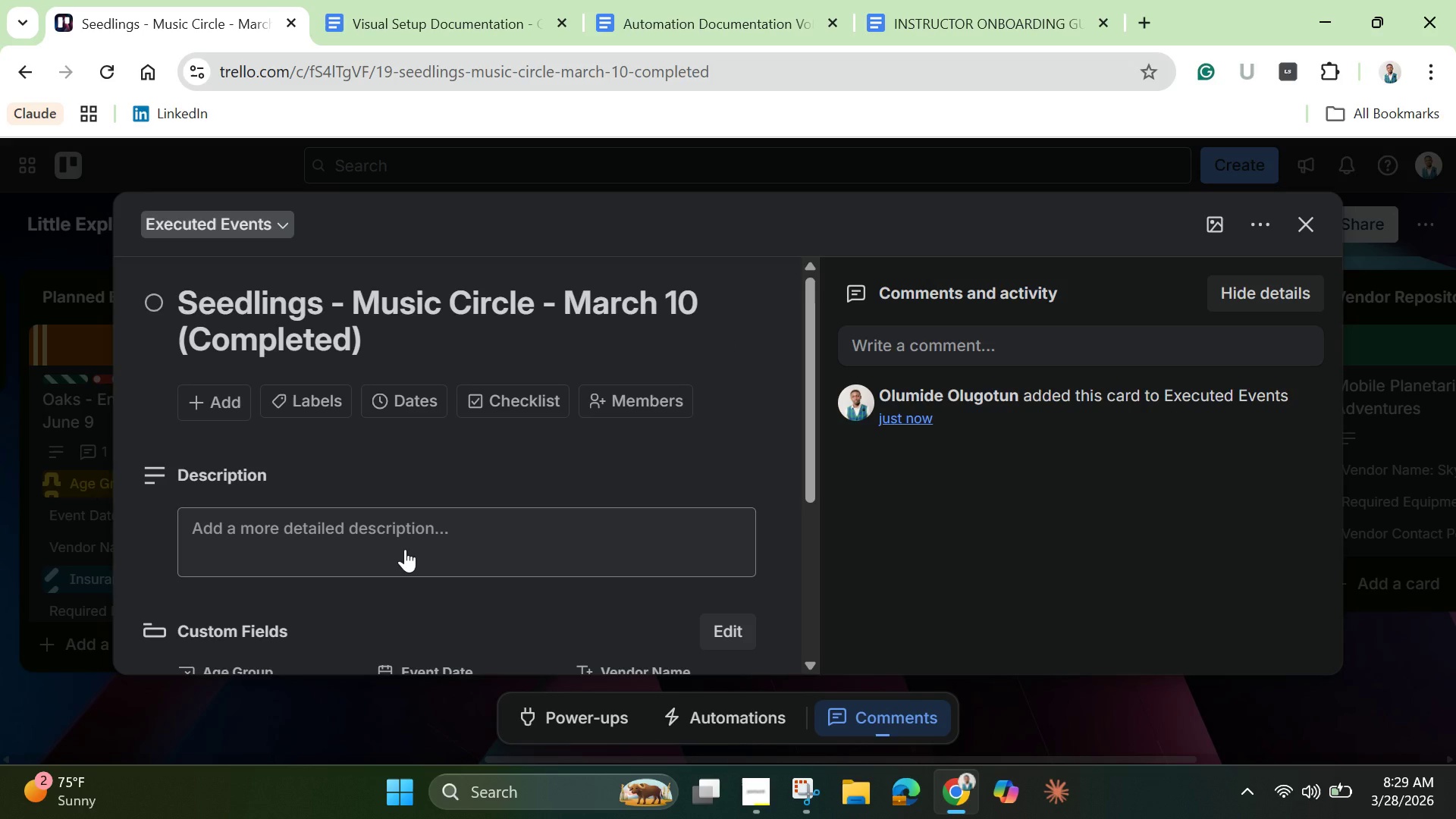 
scroll: coordinate [405, 549], scroll_direction: down, amount: 3.0
 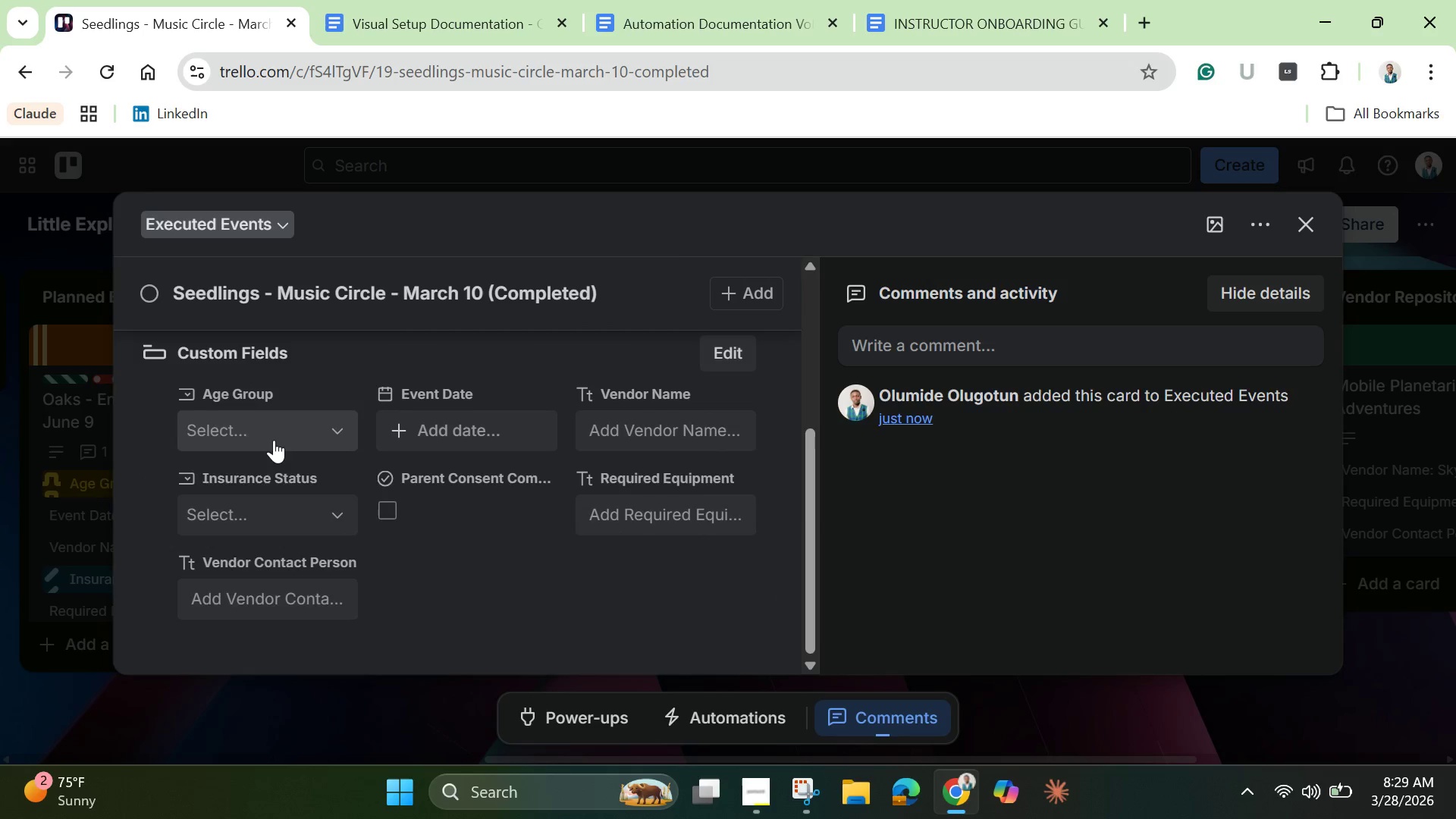 
left_click([274, 440])
 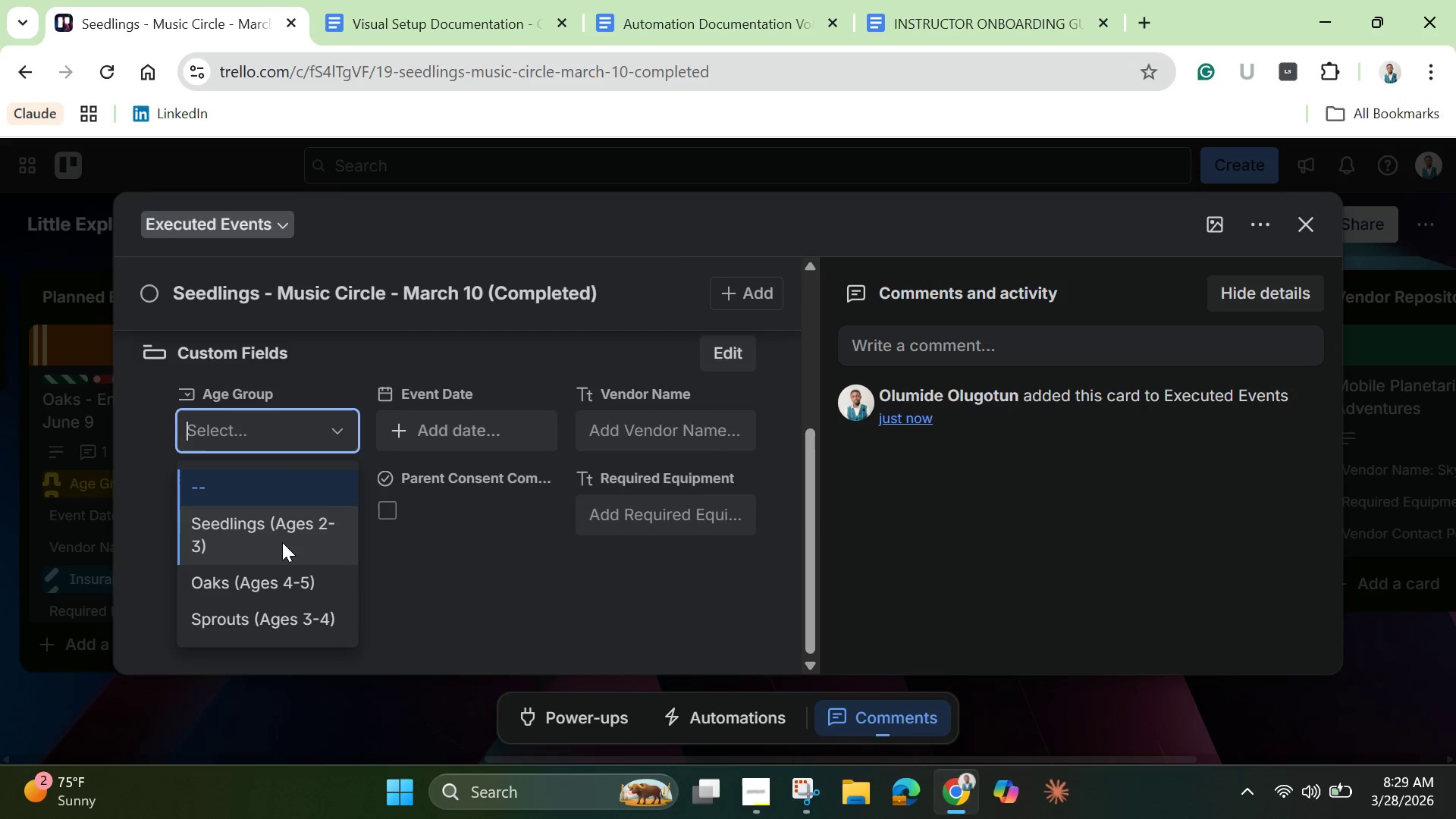 
left_click([275, 521])
 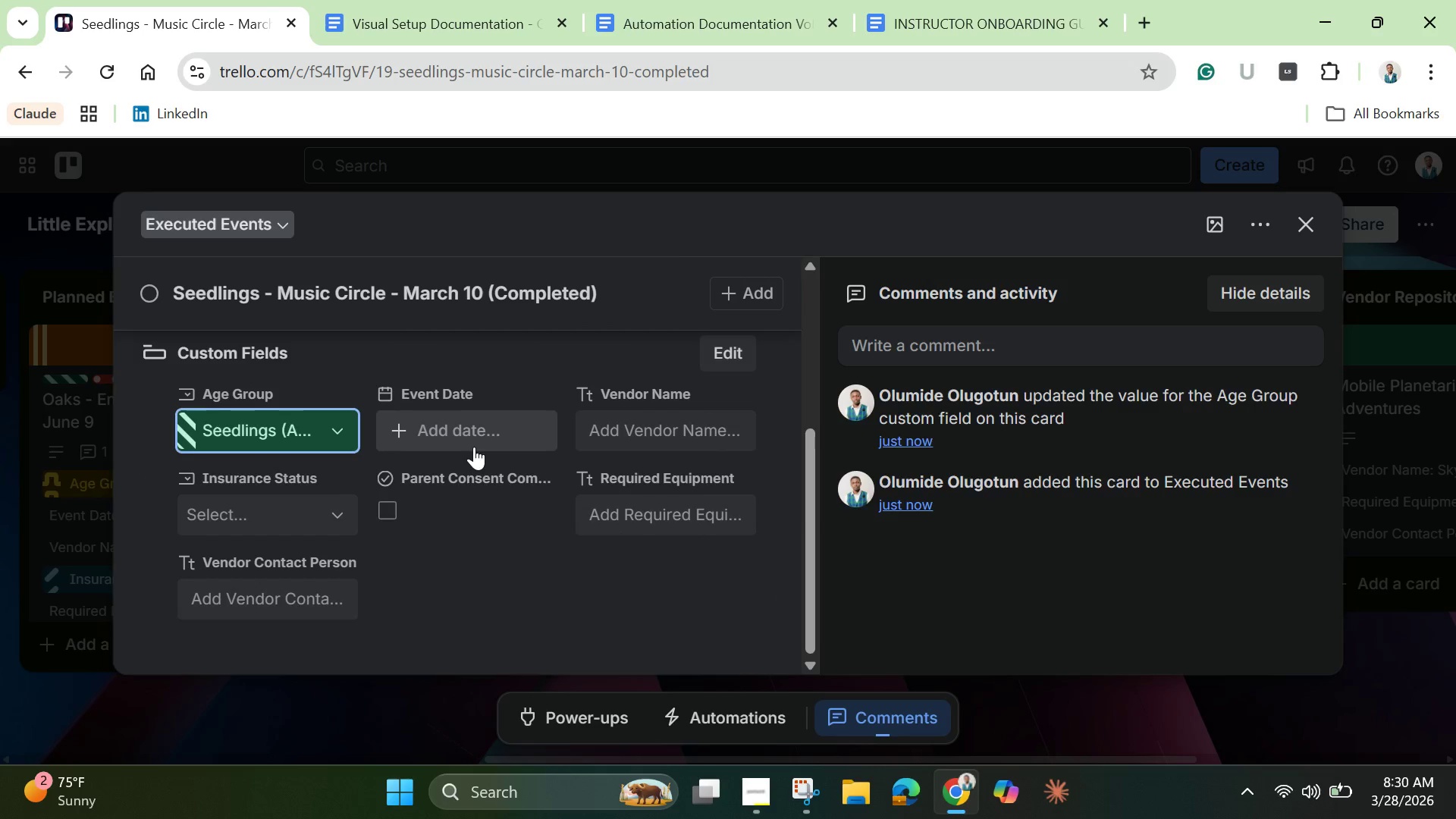 
left_click([474, 447])
 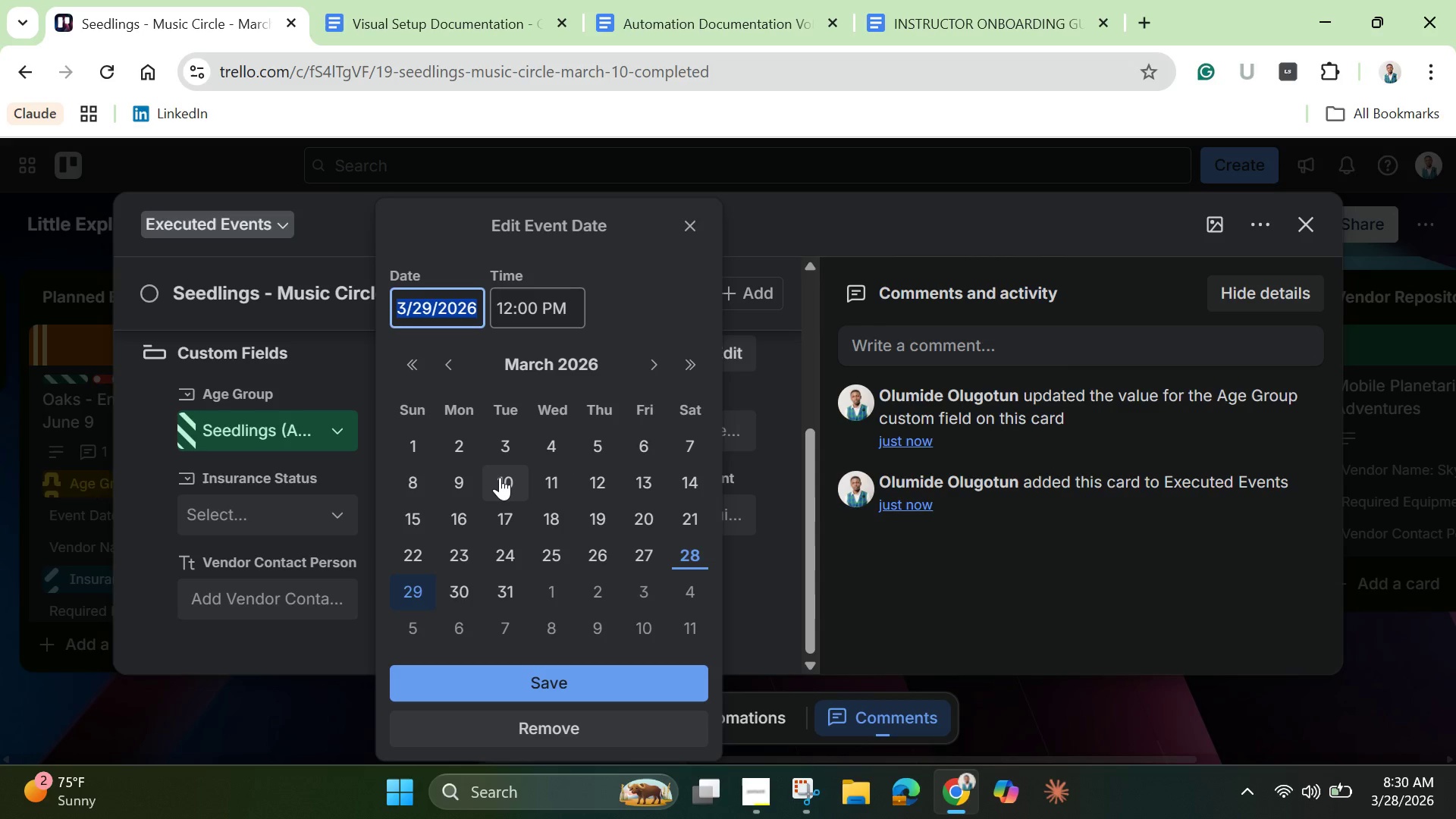 
left_click([503, 474])
 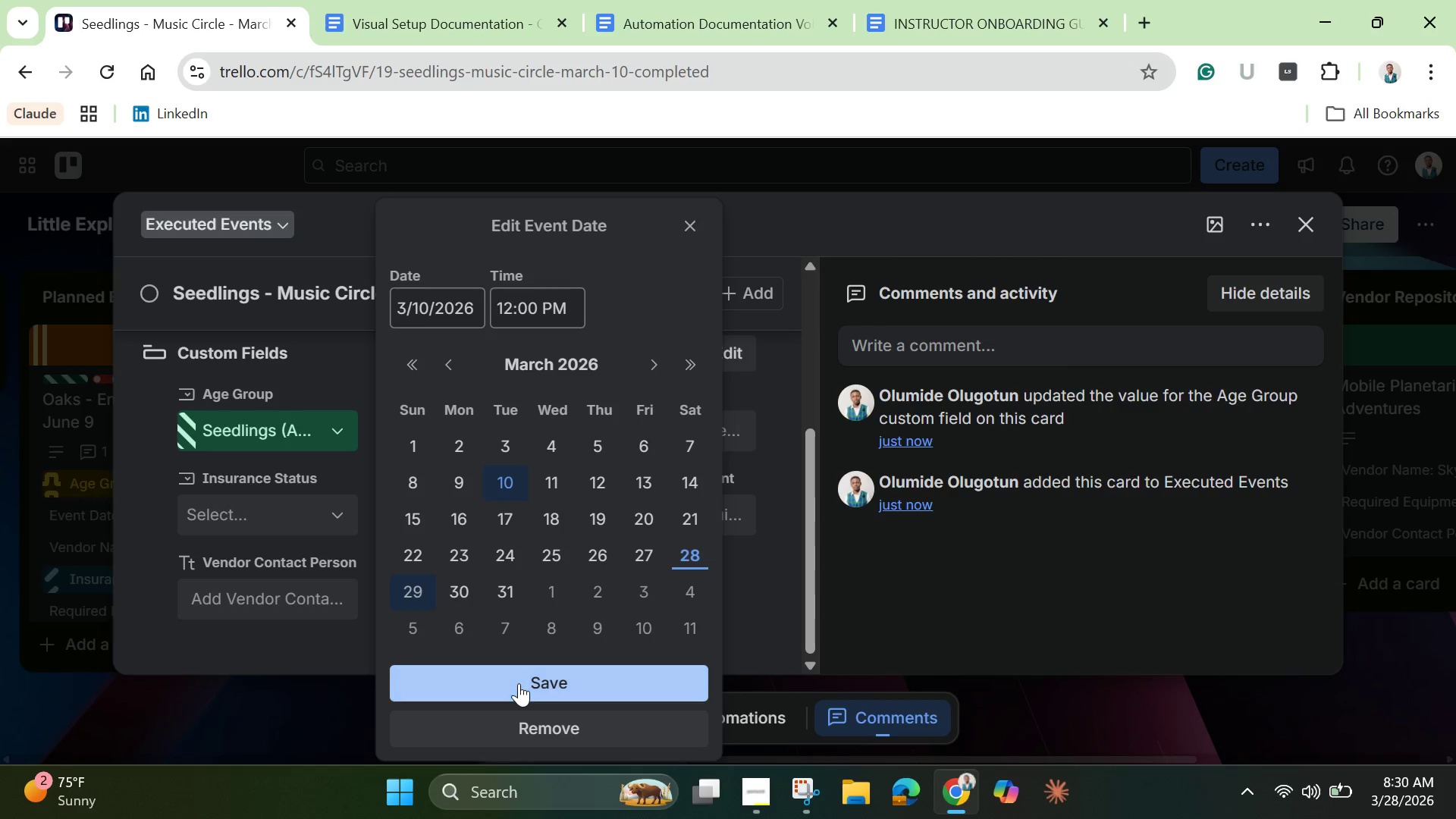 
left_click([519, 683])
 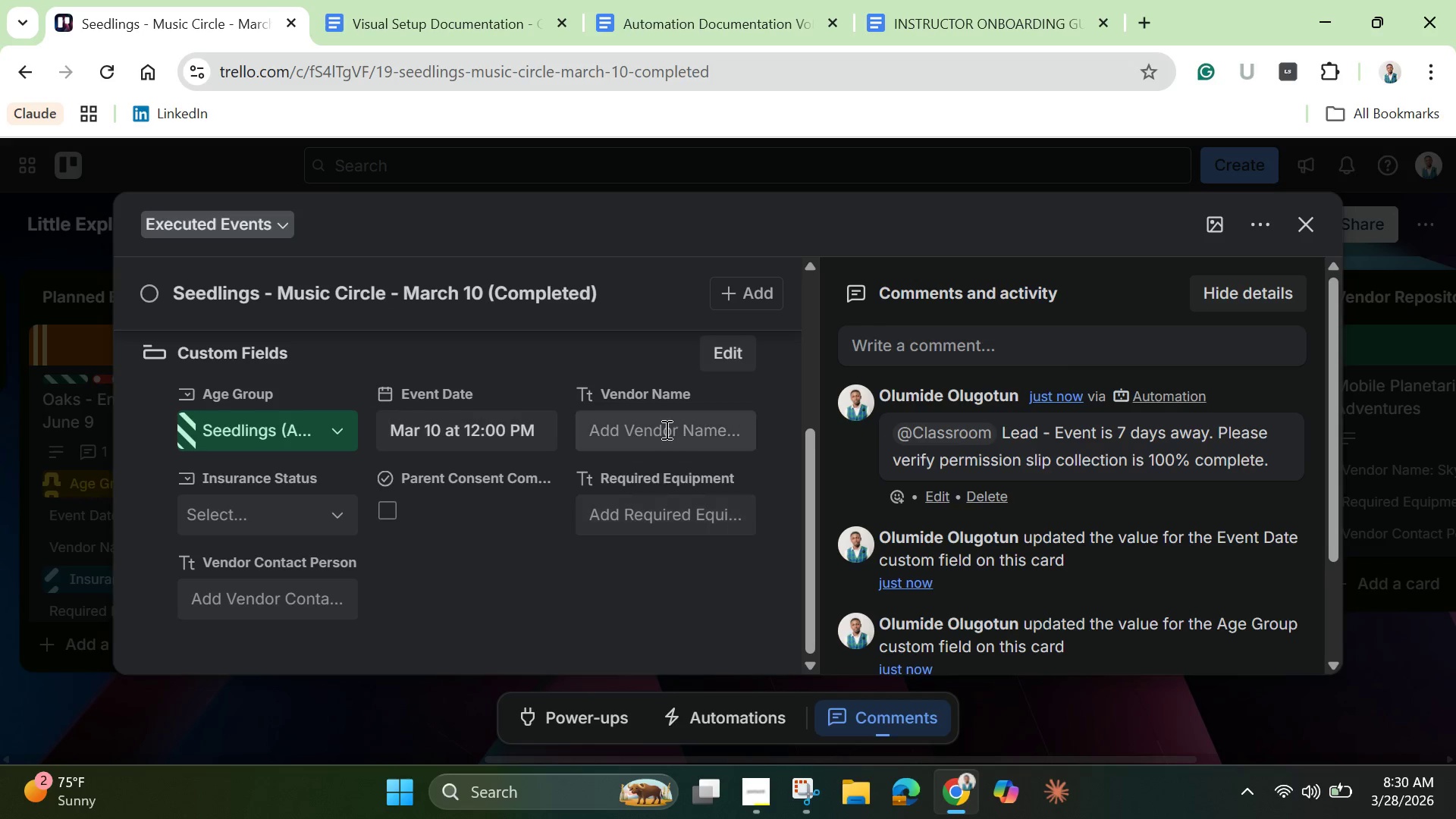 
wait(10.8)
 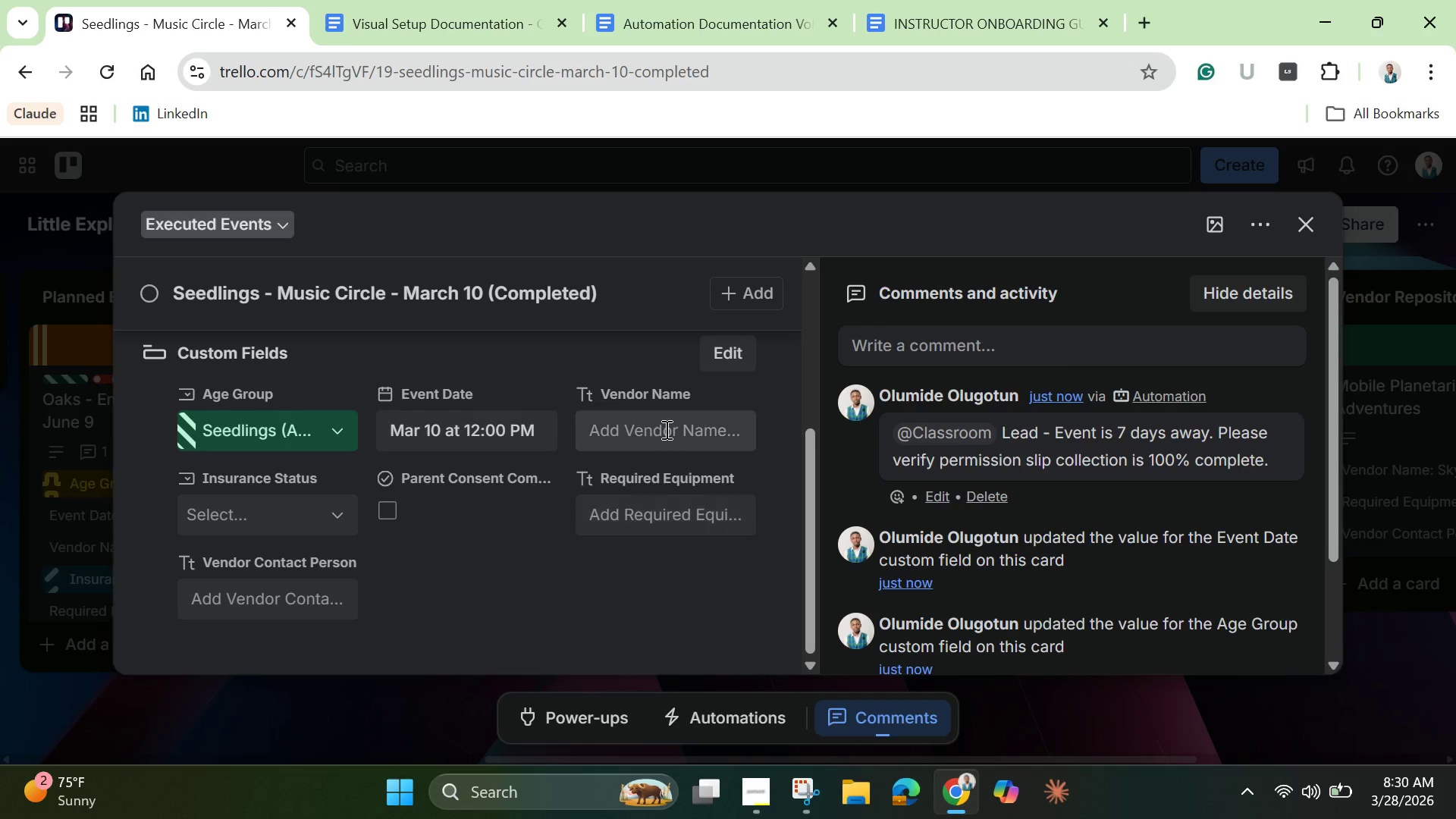 
left_click([667, 431])
 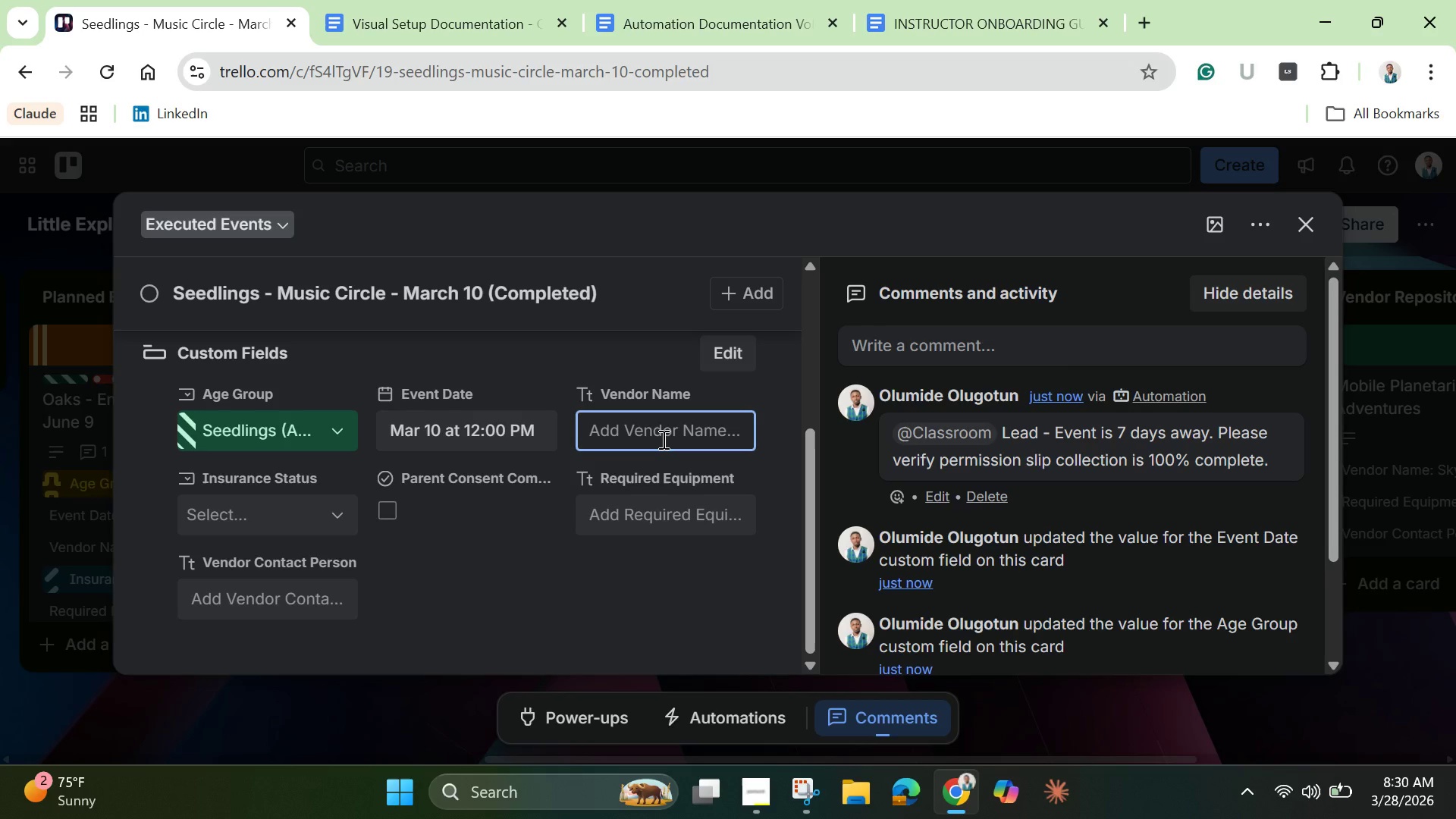 
type(Harmony Kids)
 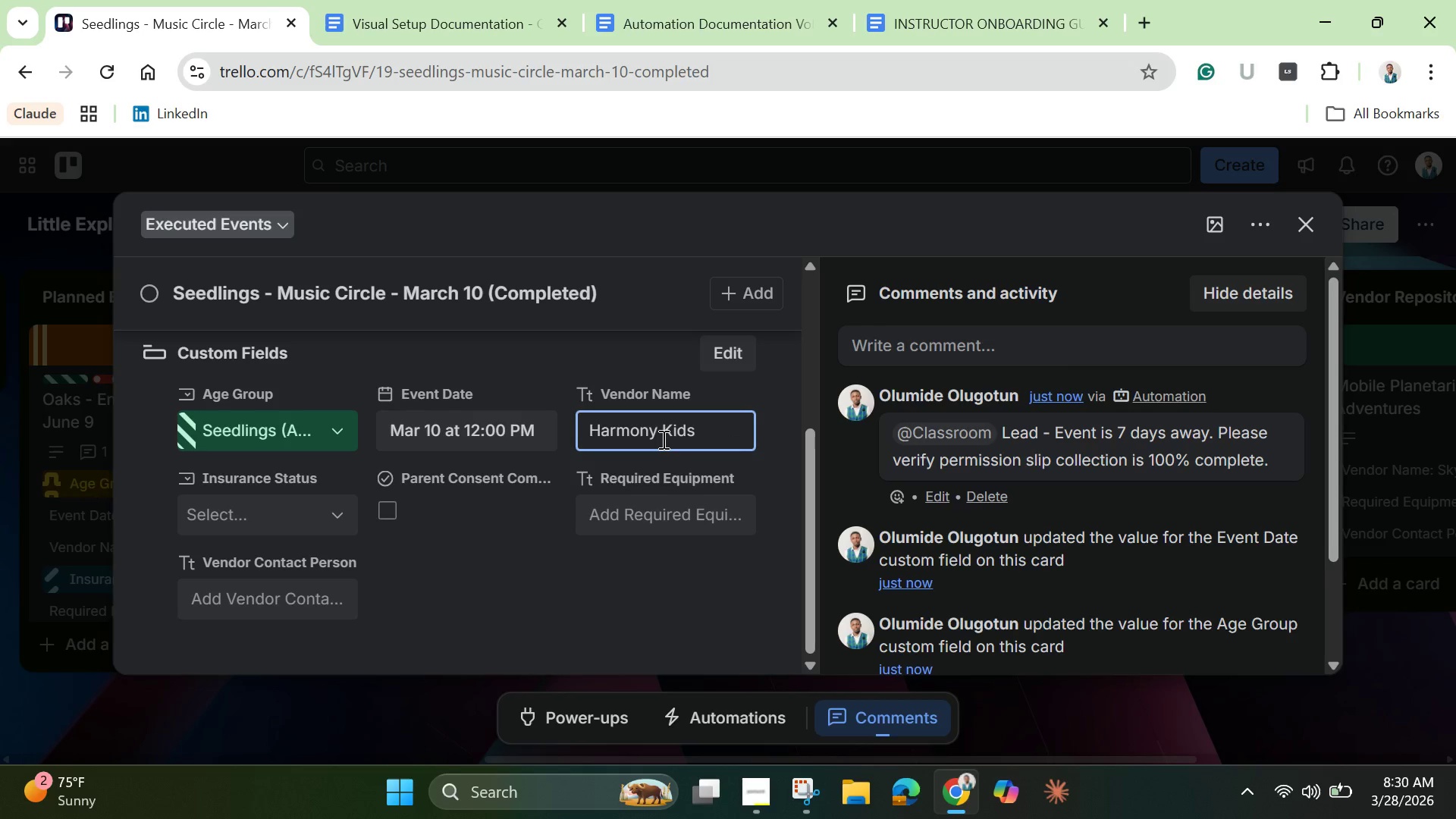 
left_click([282, 513])
 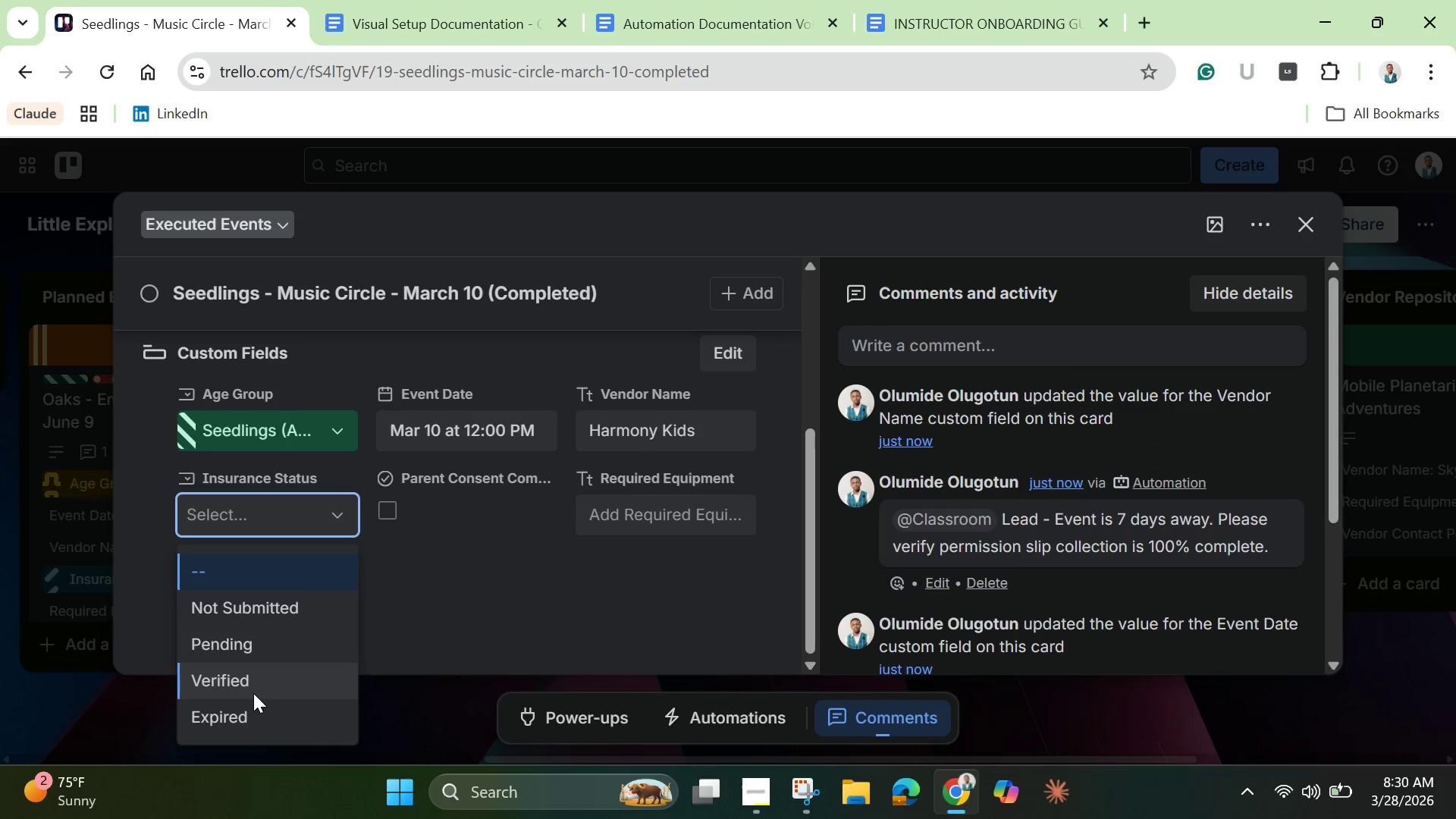 
left_click([253, 693])
 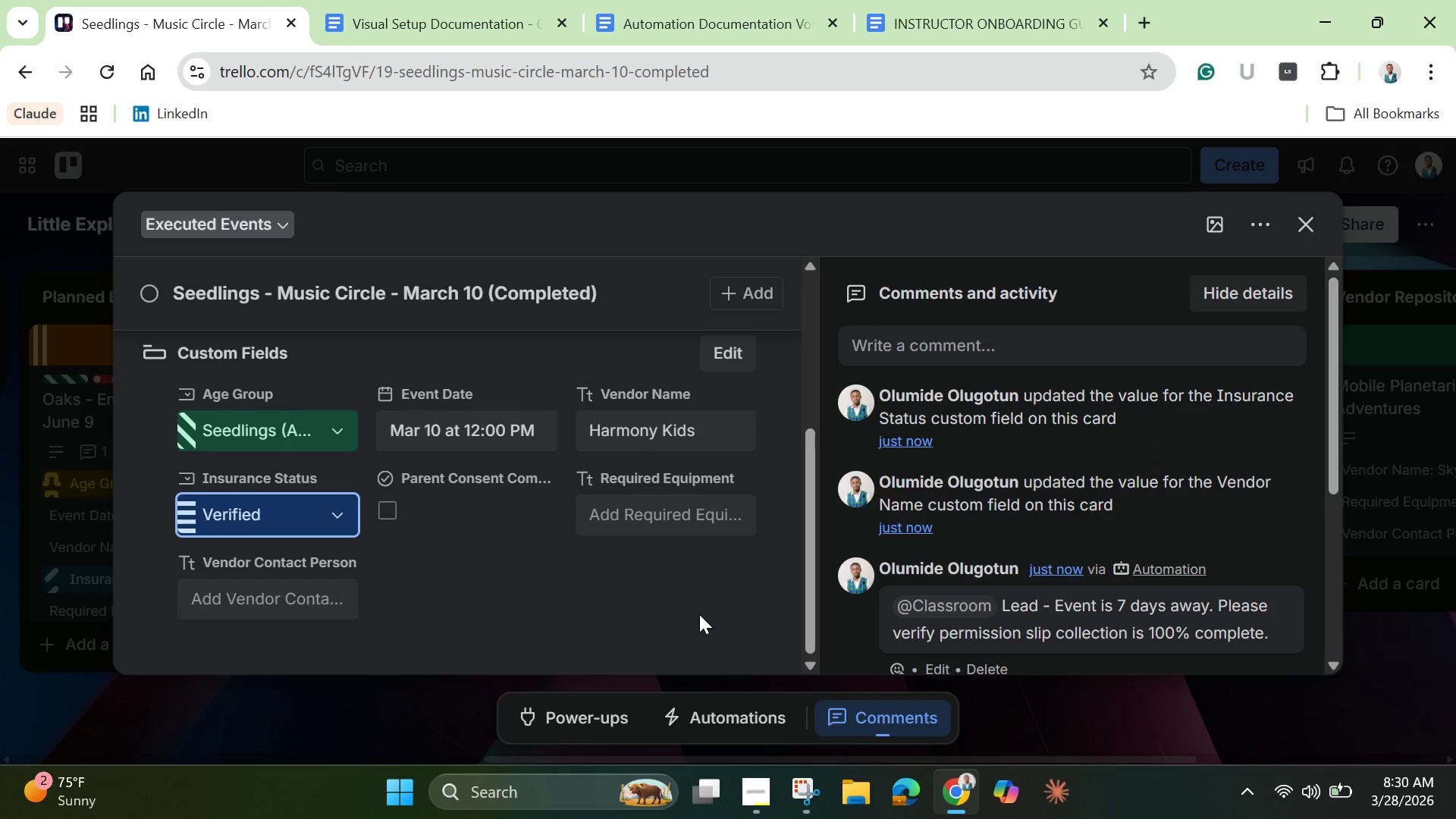 
left_click([675, 529])
 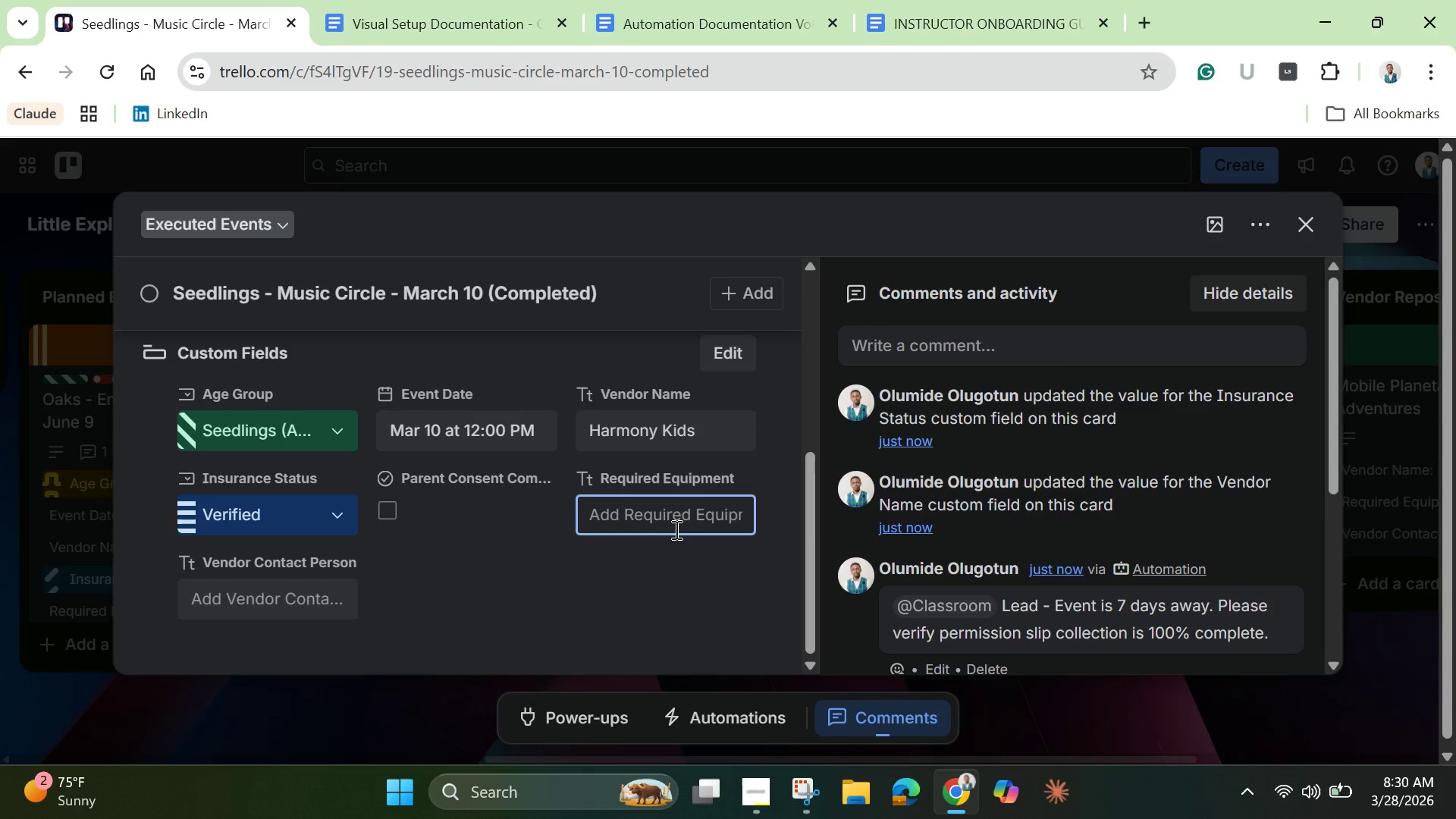 
type(Speakes)
key(Backspace)
type(rs, open room)
 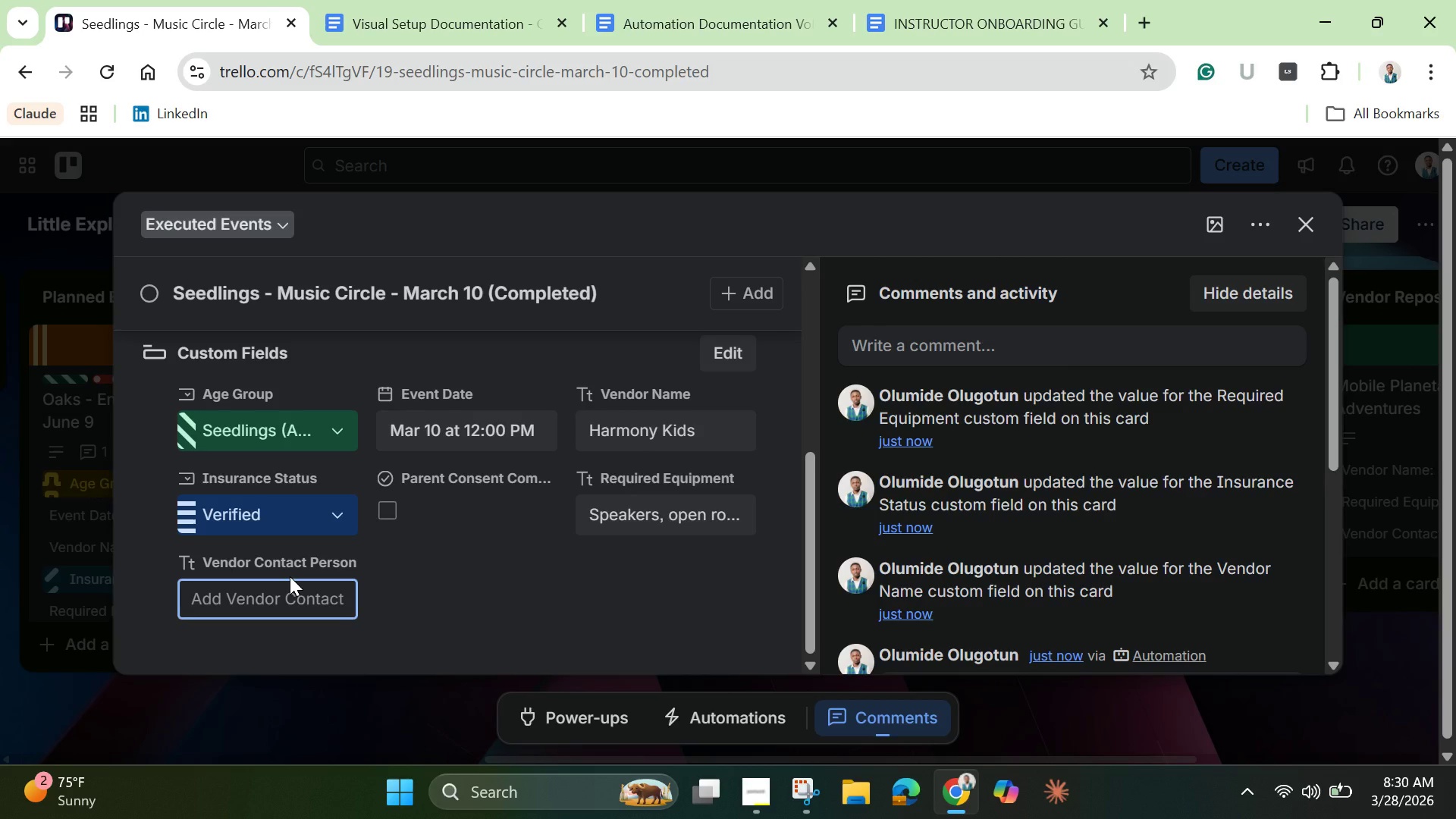 
wait(5.7)
 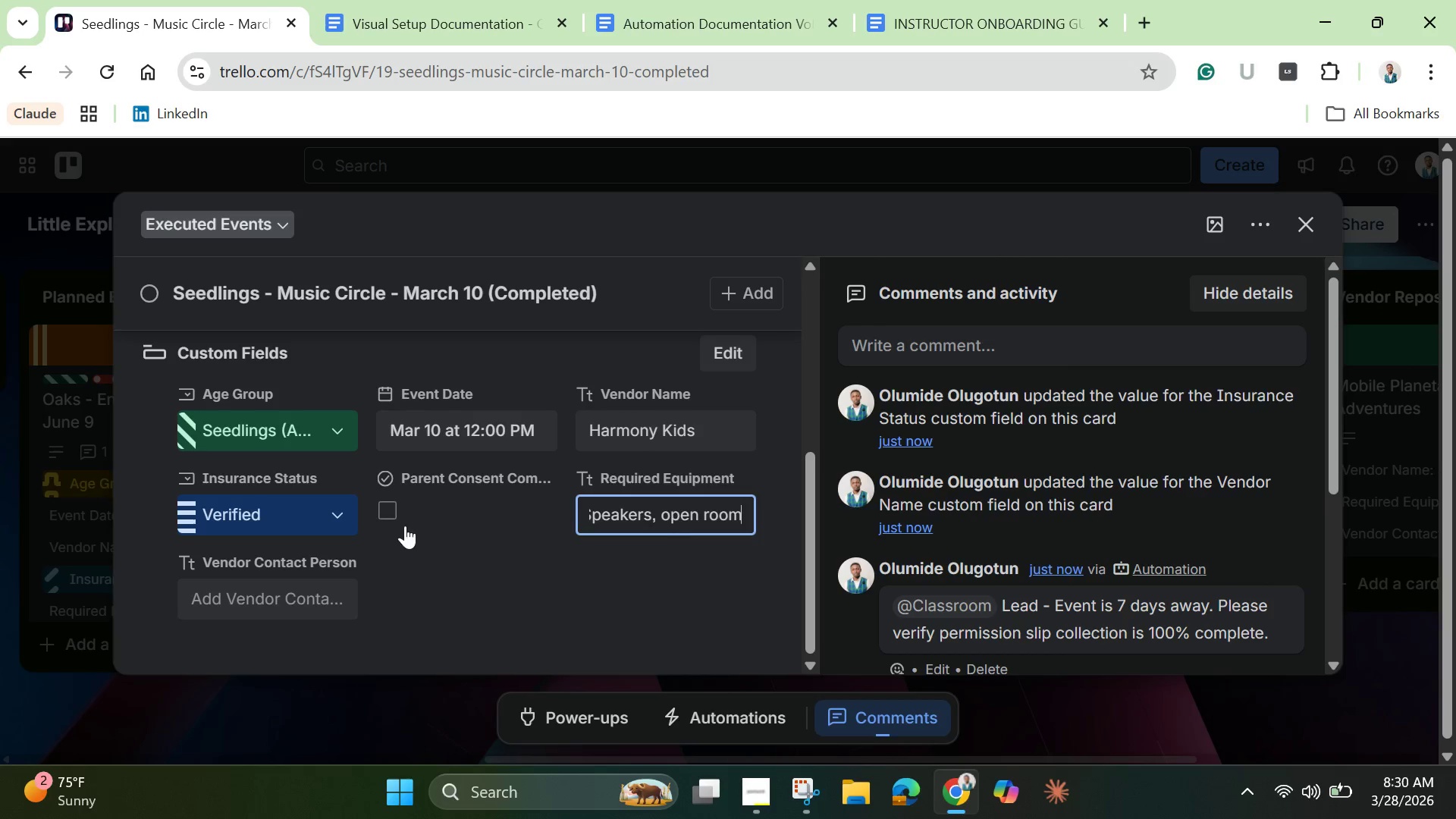 
type(Lisa Wong)
 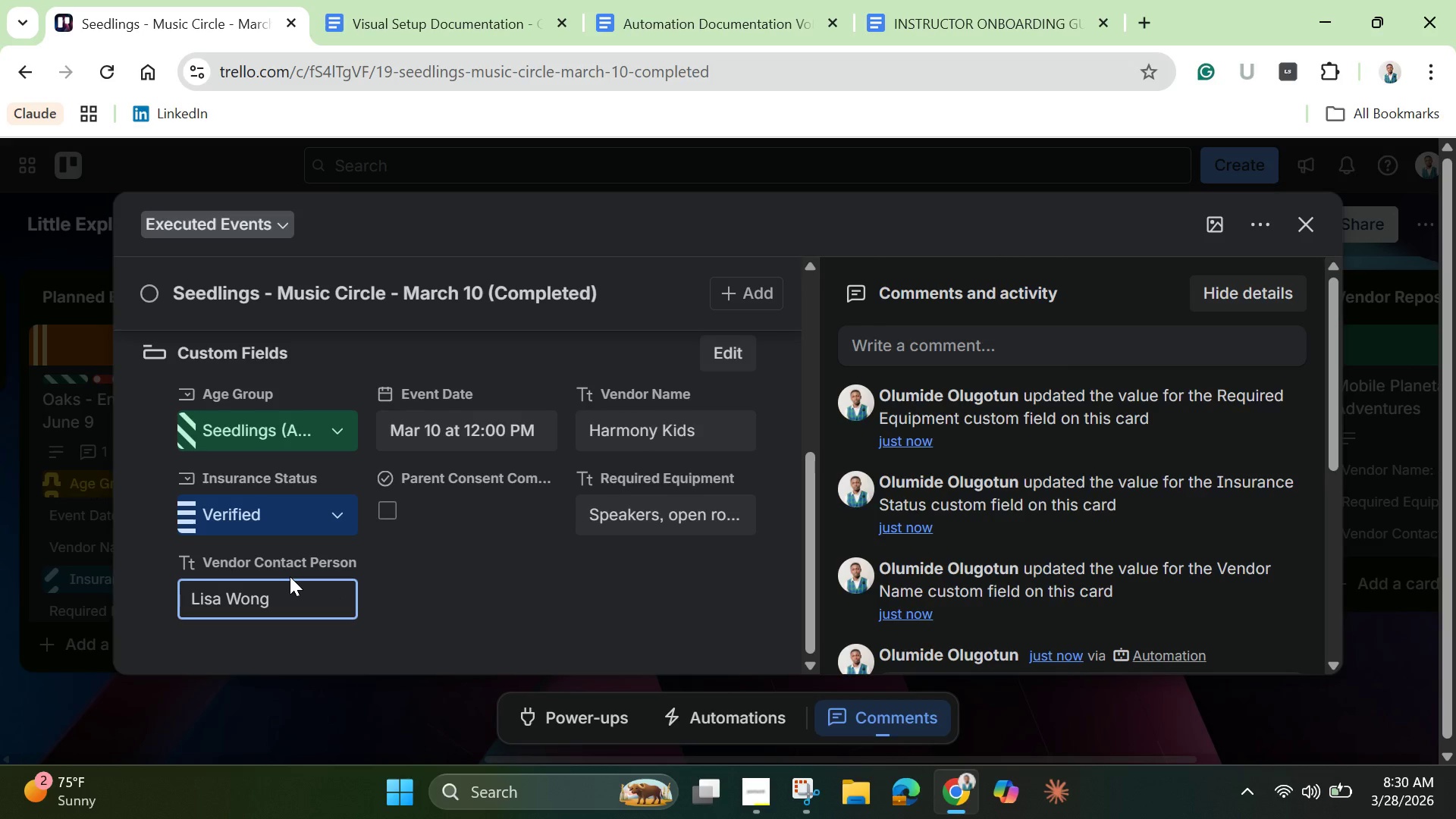 
left_click([437, 626])
 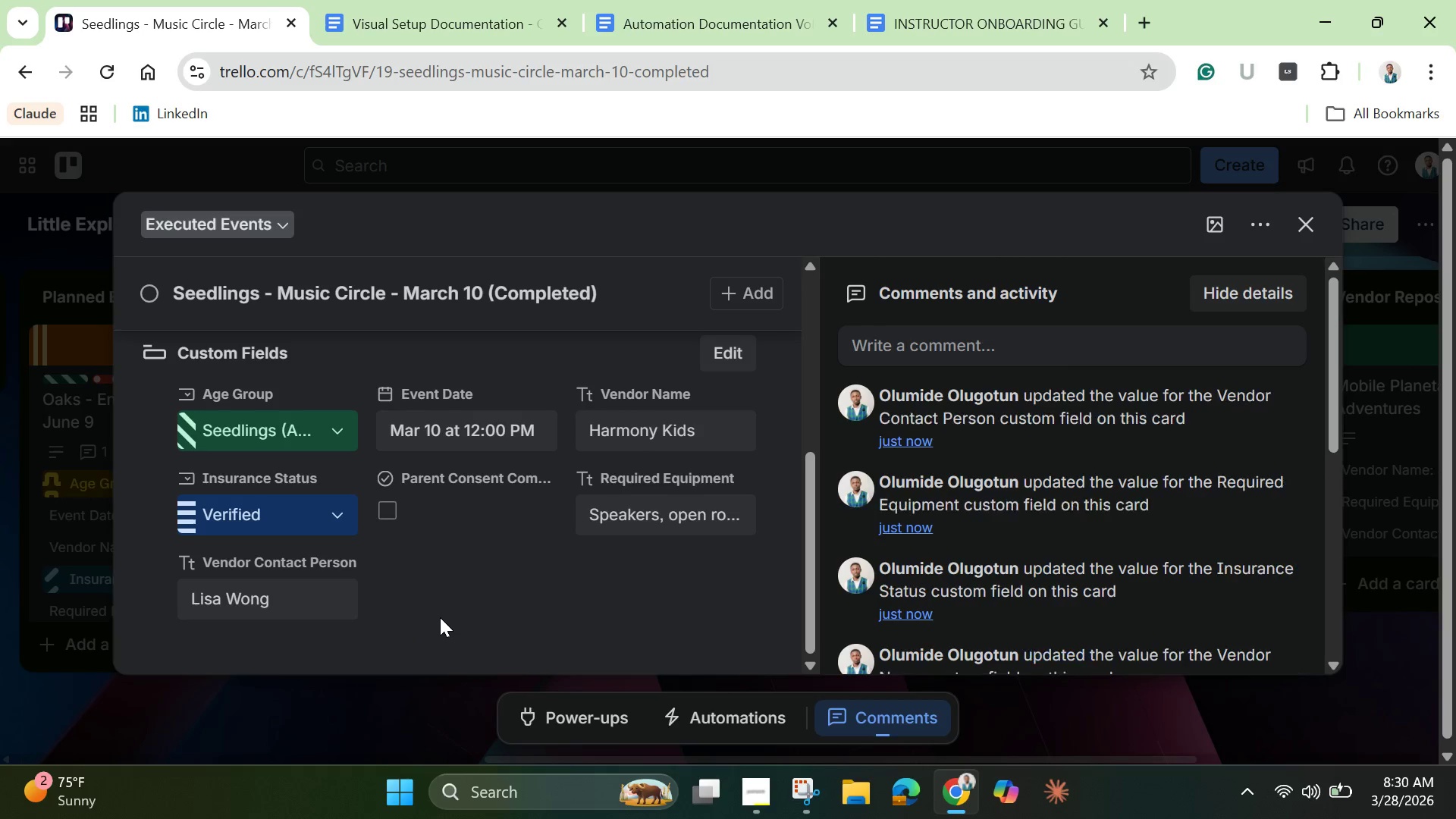 
scroll: coordinate [448, 608], scroll_direction: up, amount: 6.0
 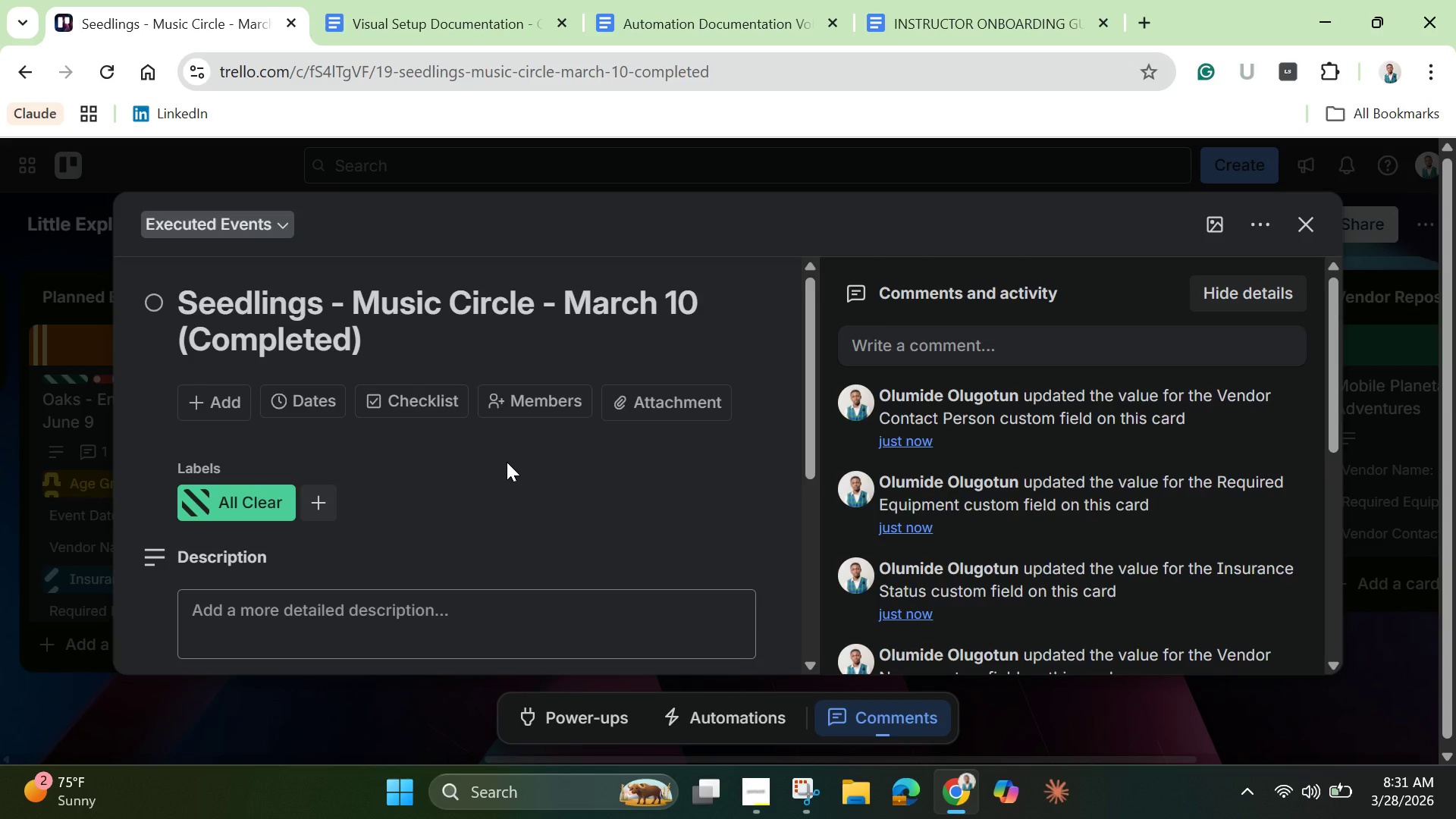 
wait(15.97)
 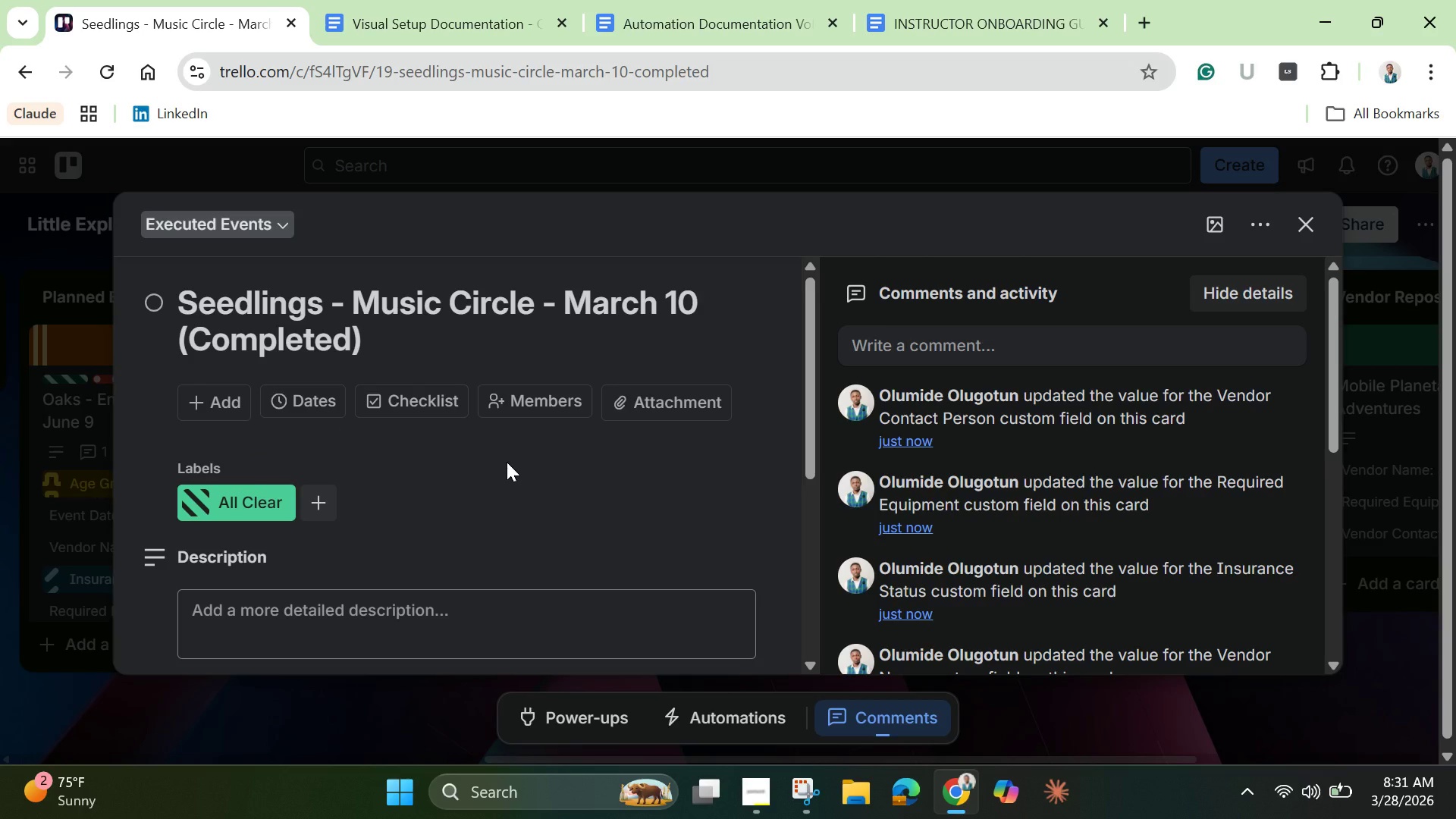 
left_click_drag(start_coordinate=[1330, 437], to_coordinate=[1349, 544])
 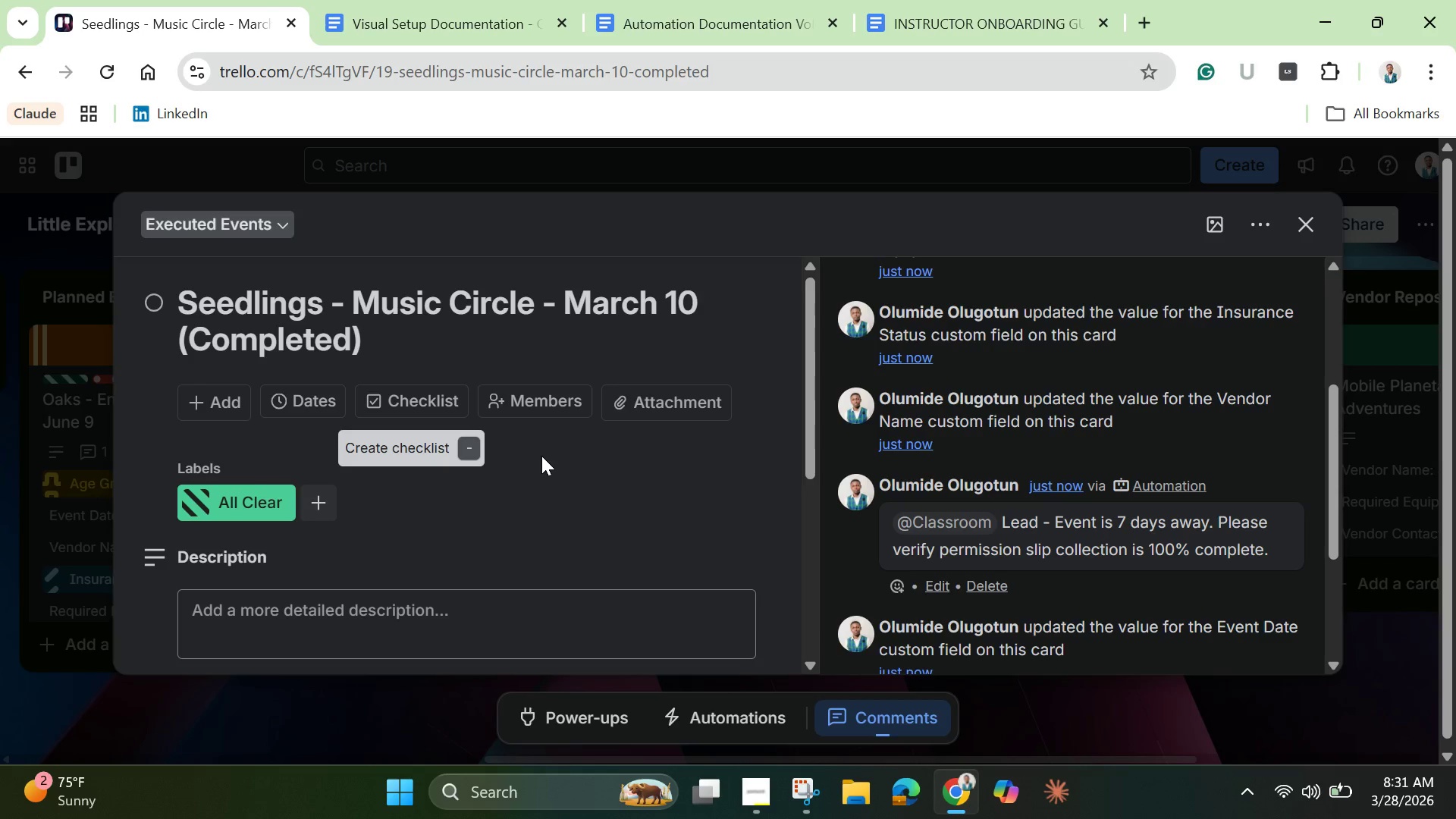 
left_click([548, 460])
 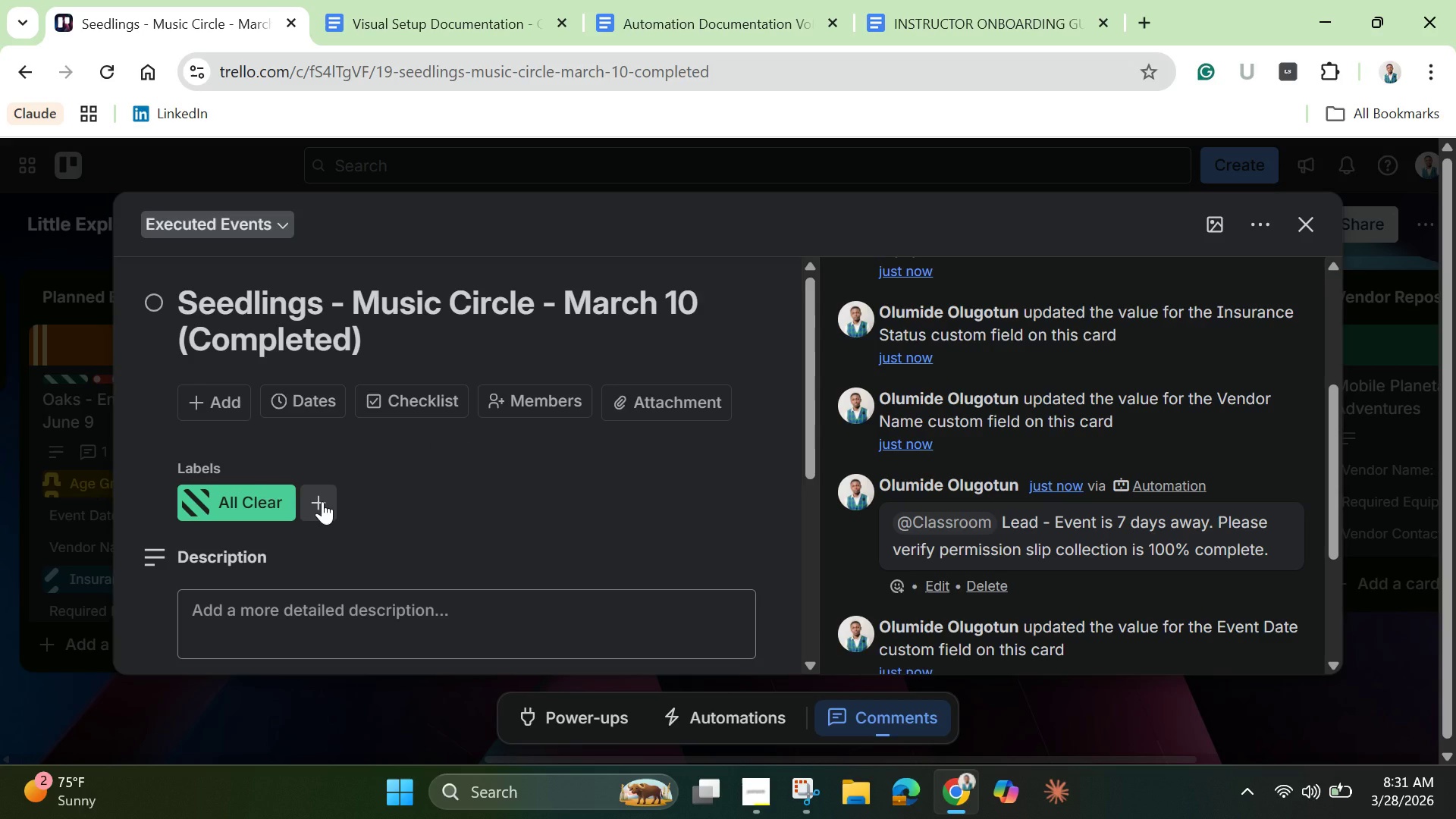 
wait(5.95)
 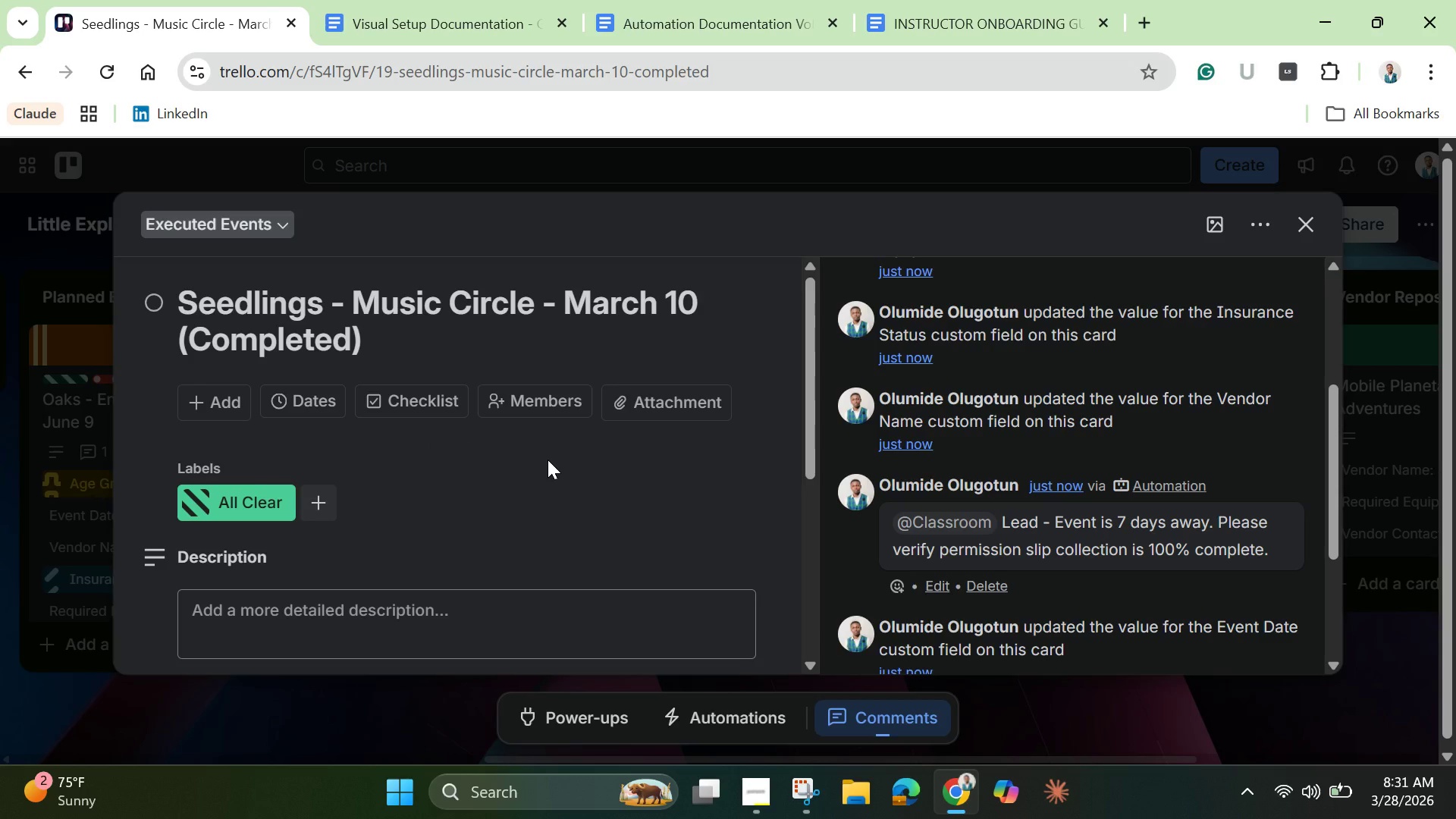 
left_click([322, 501])
 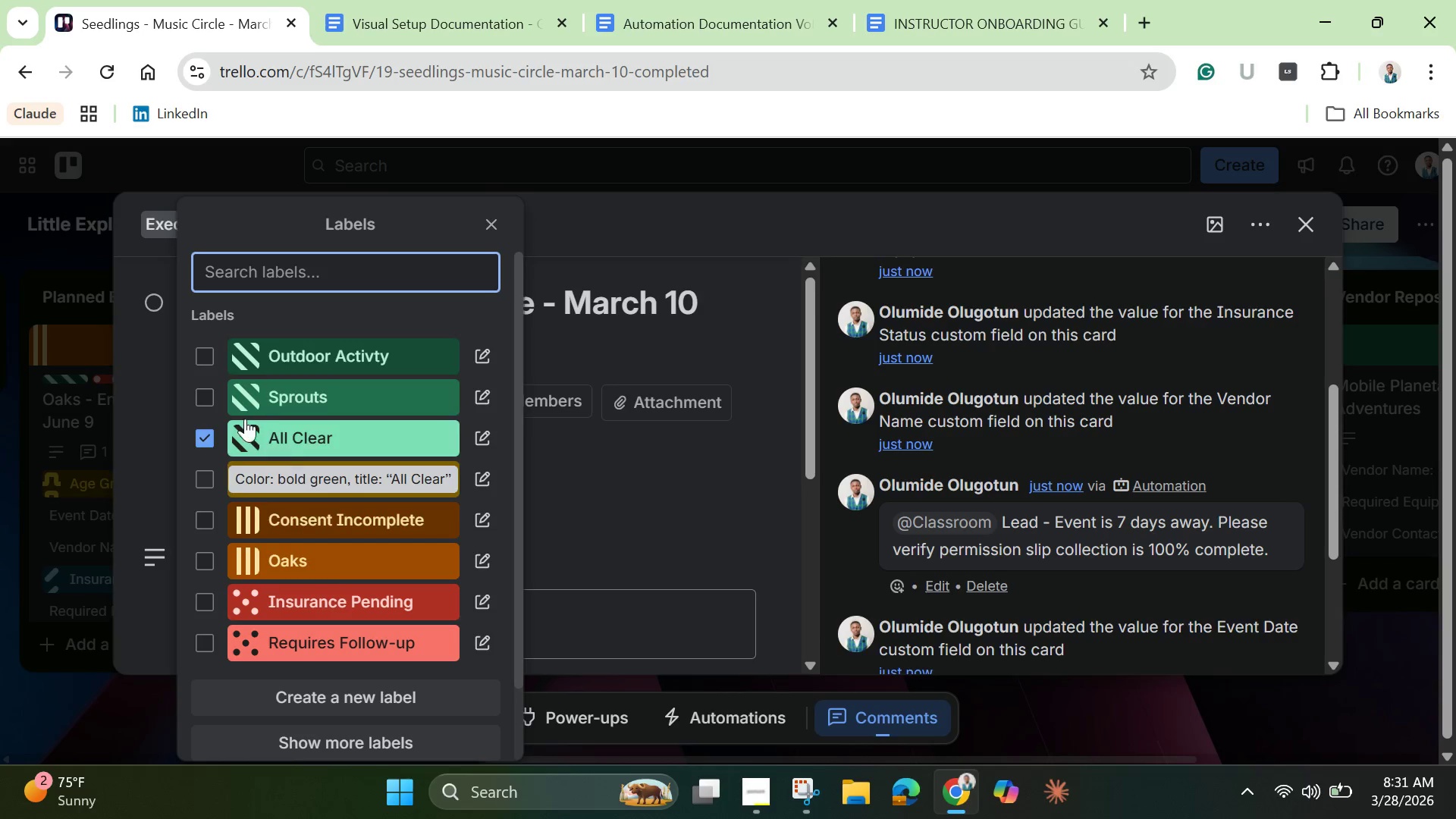 
scroll: coordinate [259, 486], scroll_direction: down, amount: 5.0
 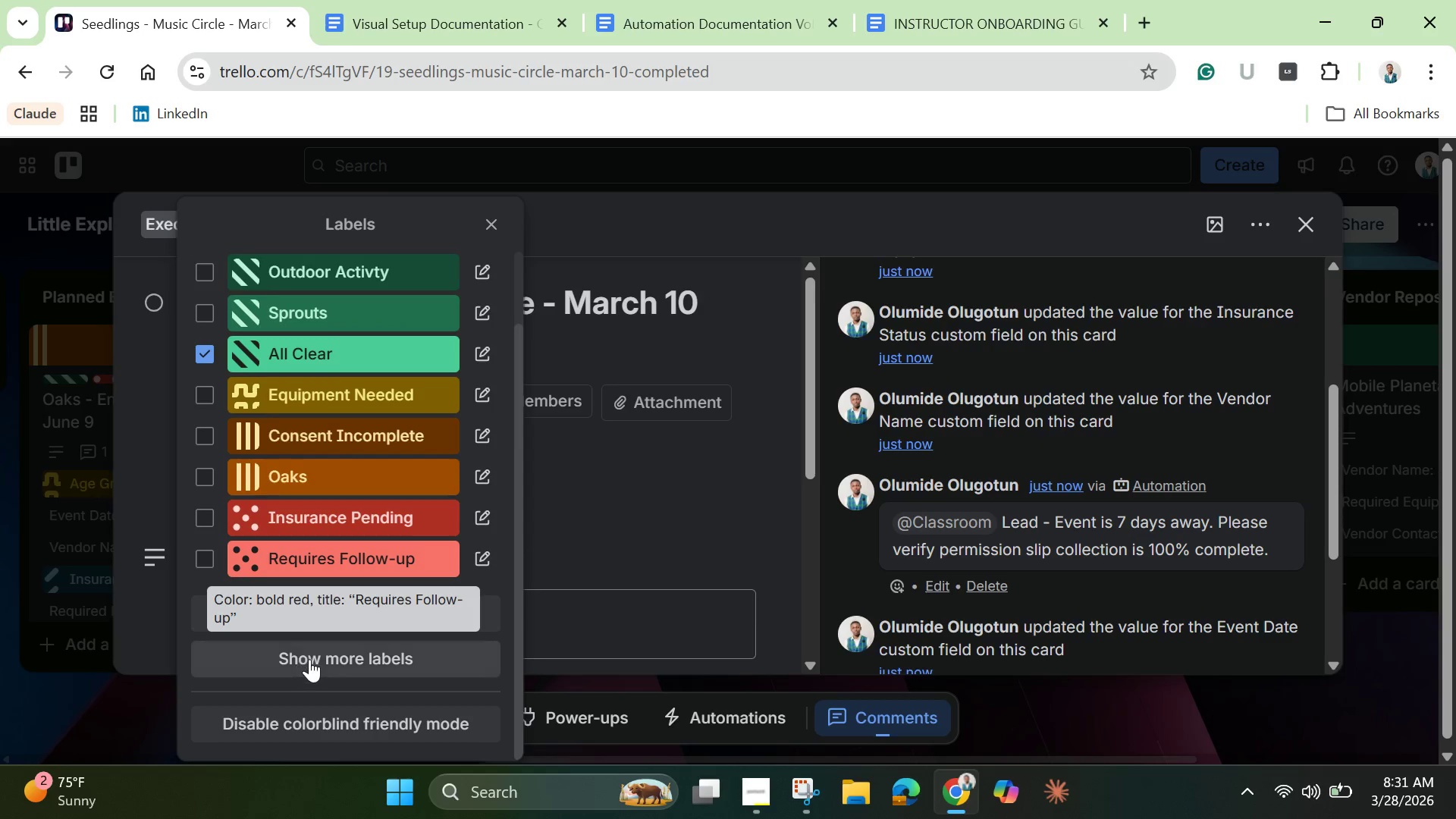 
left_click([311, 651])
 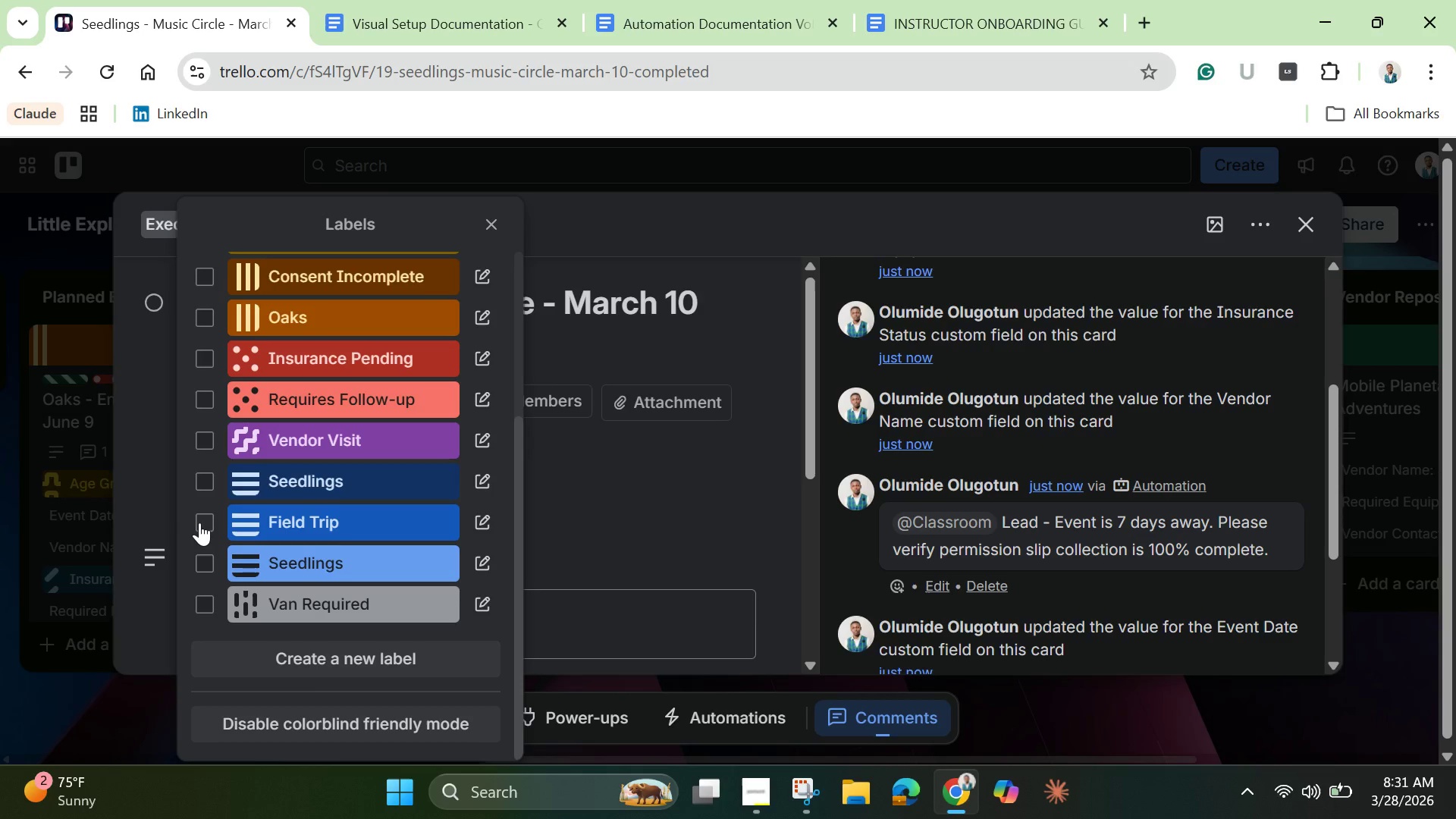 
wait(6.66)
 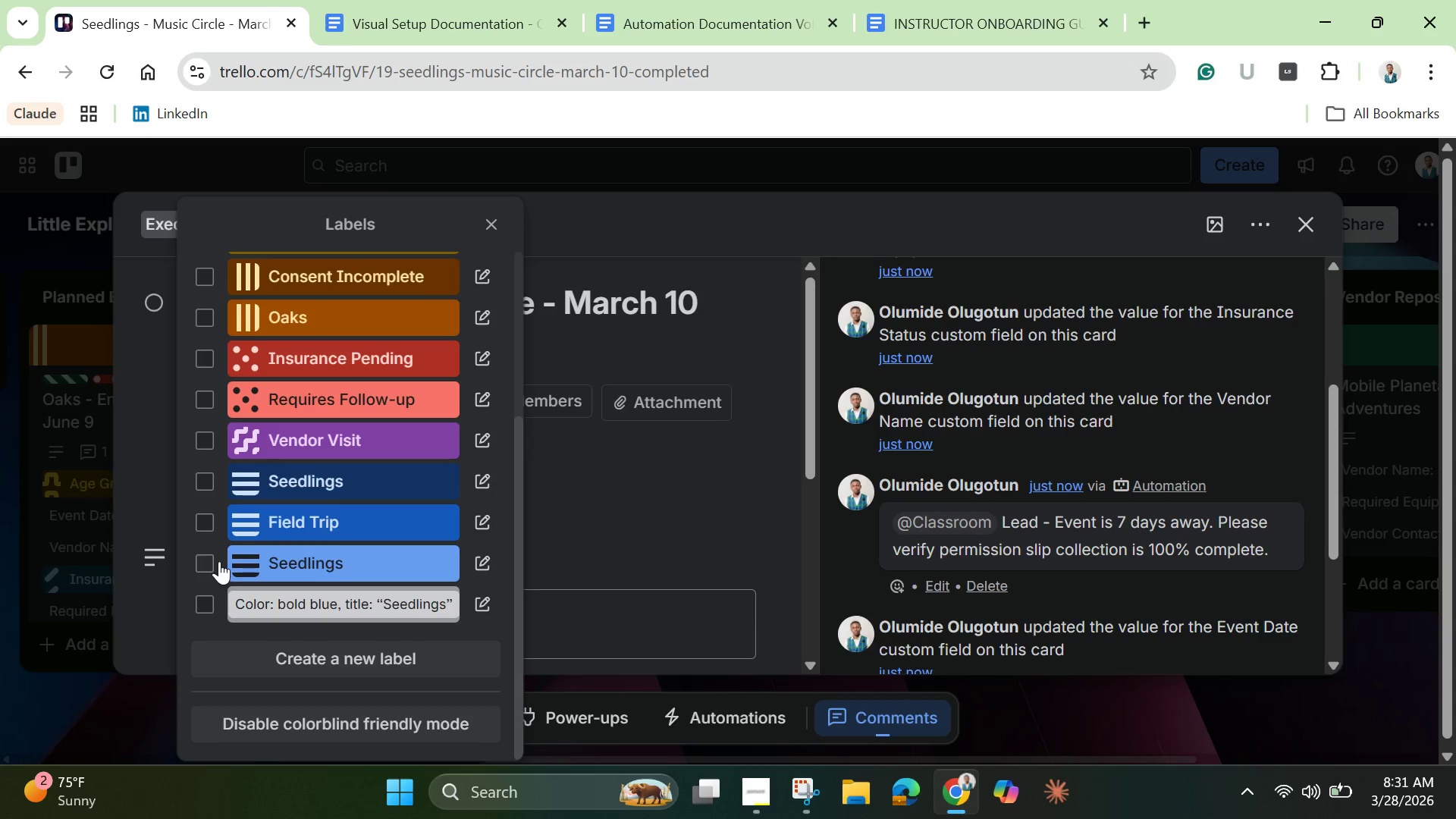 
left_click([210, 558])
 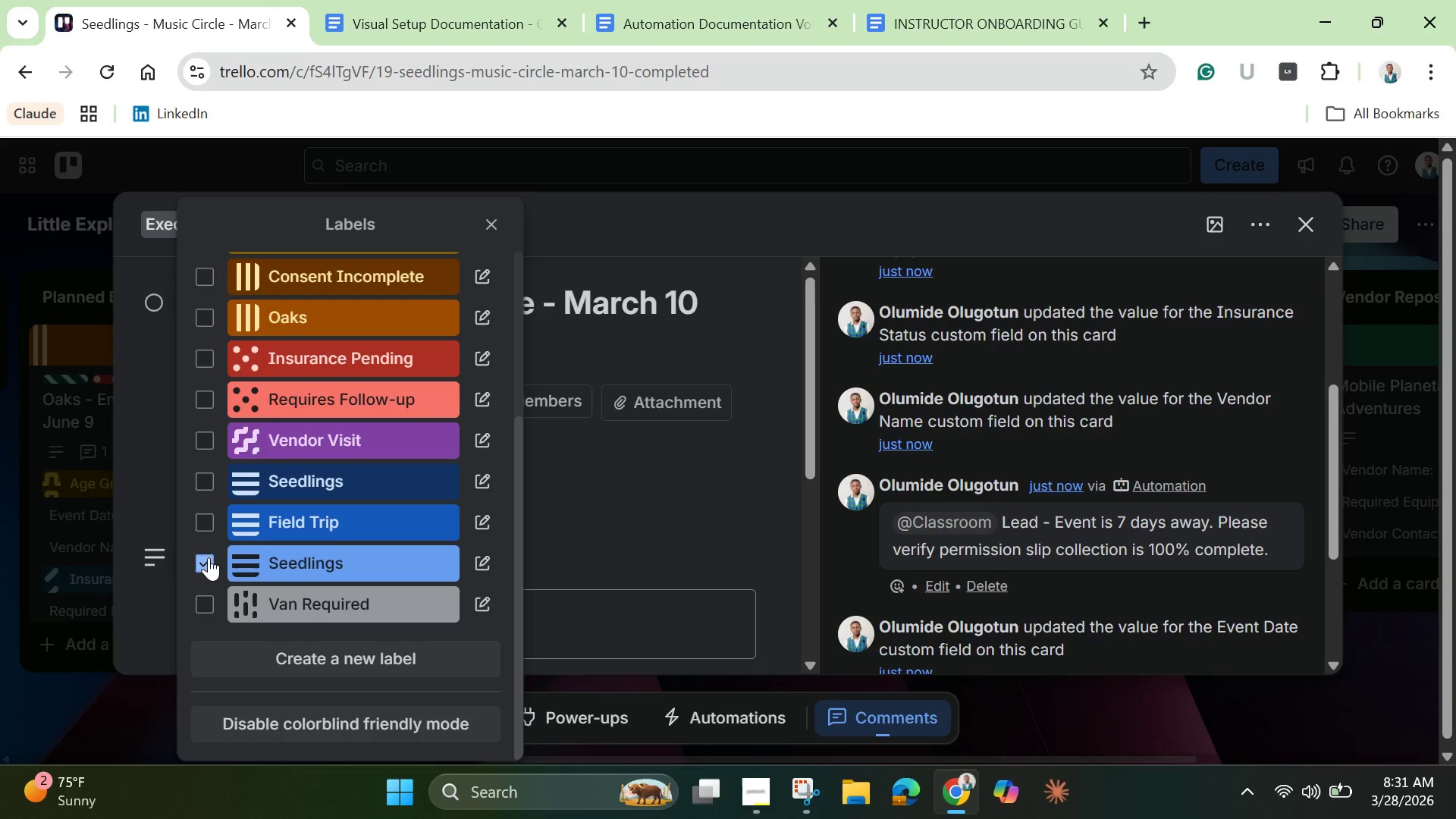 
left_click([206, 447])
 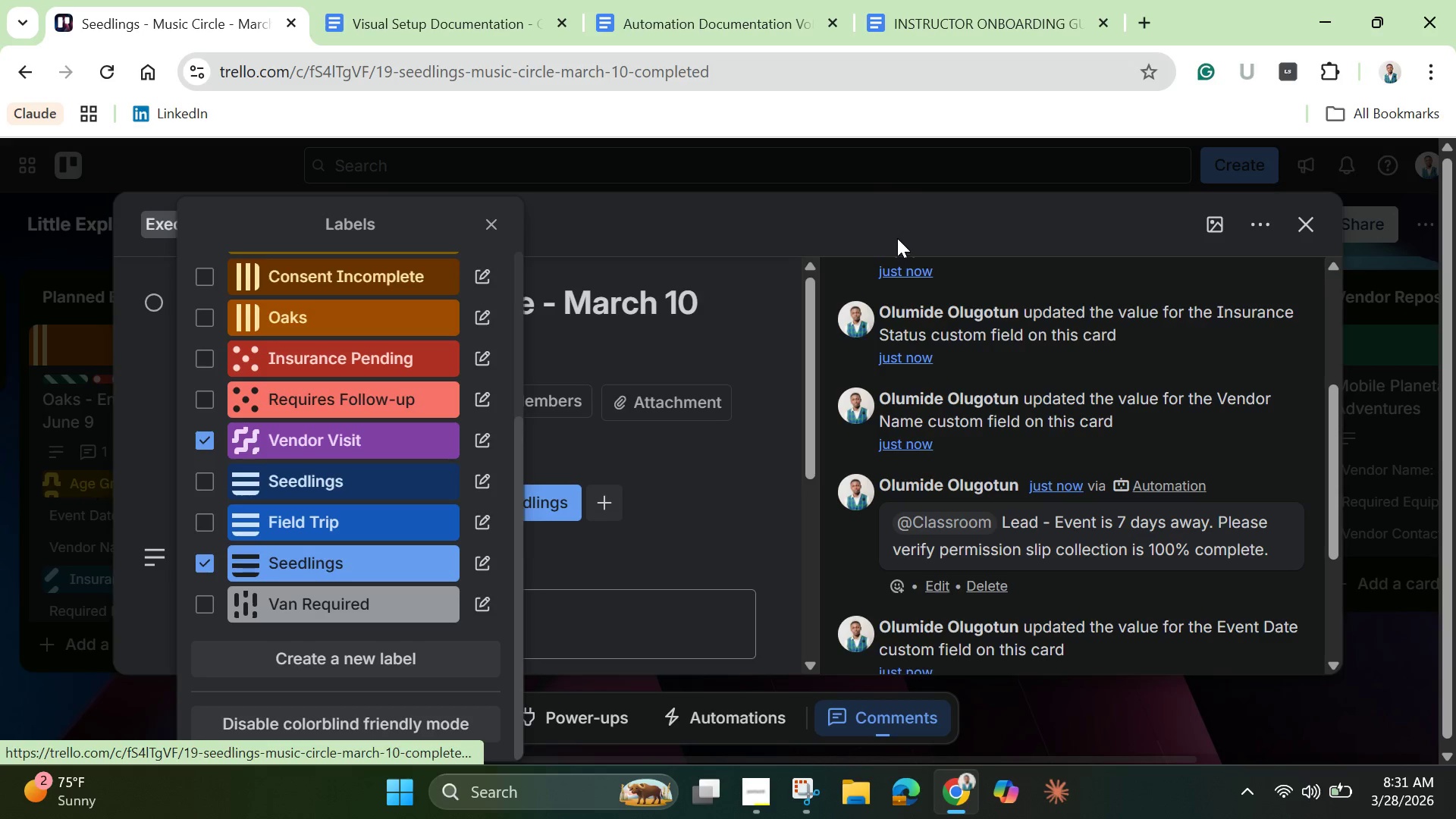 
left_click([897, 238])
 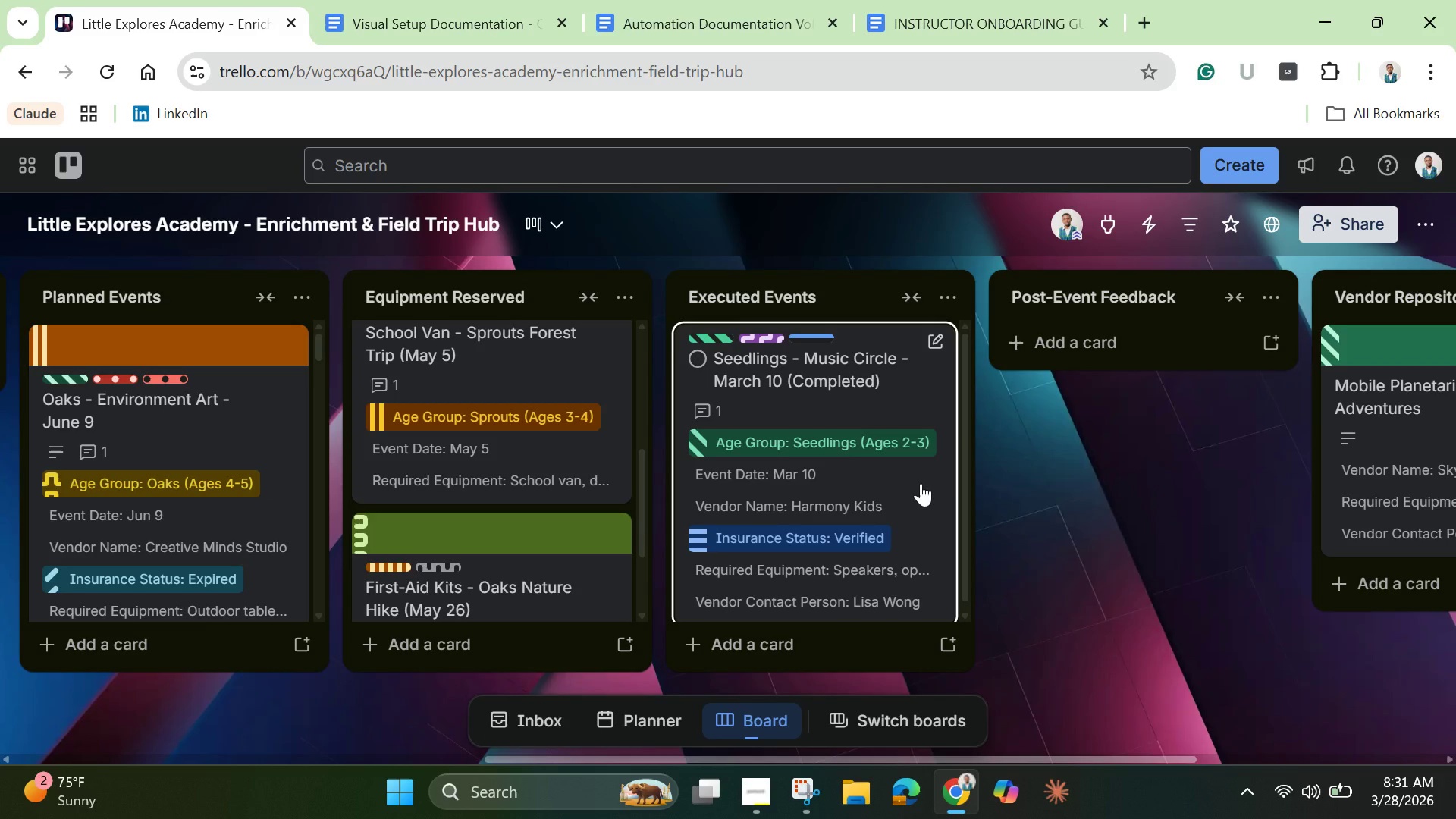 
wait(7.22)
 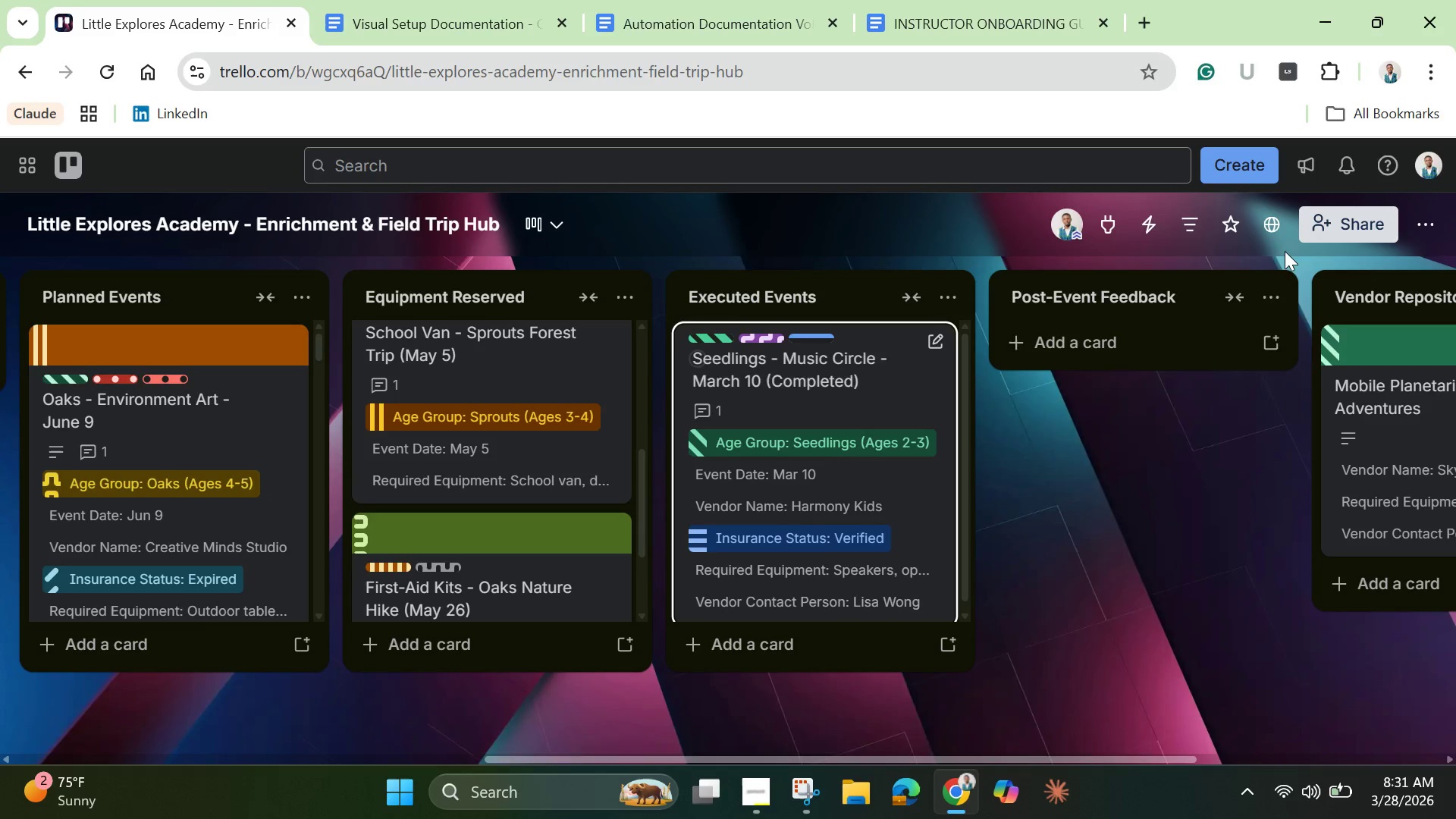 
scroll: coordinate [852, 482], scroll_direction: down, amount: 3.0
 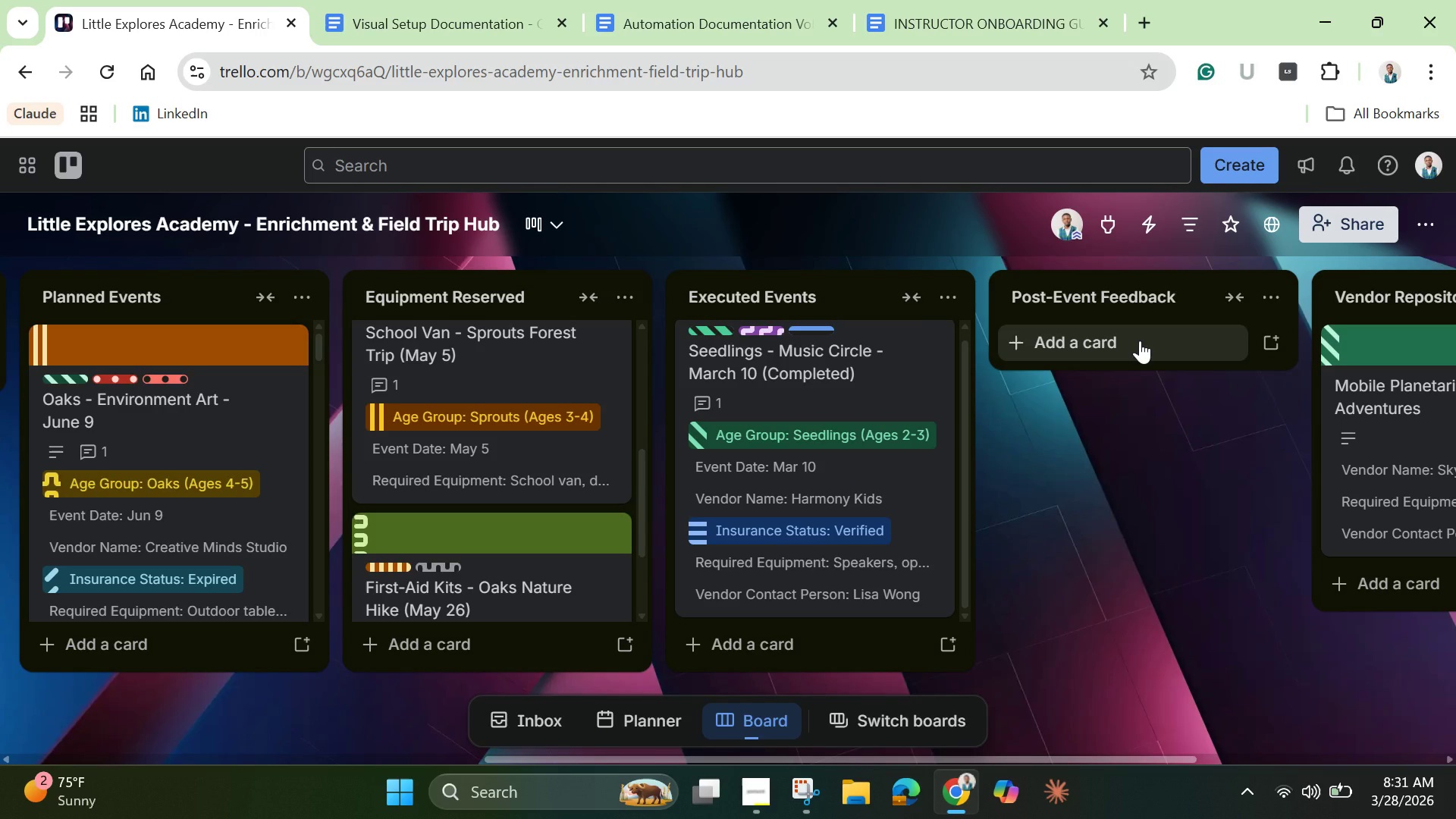 
wait(10.79)
 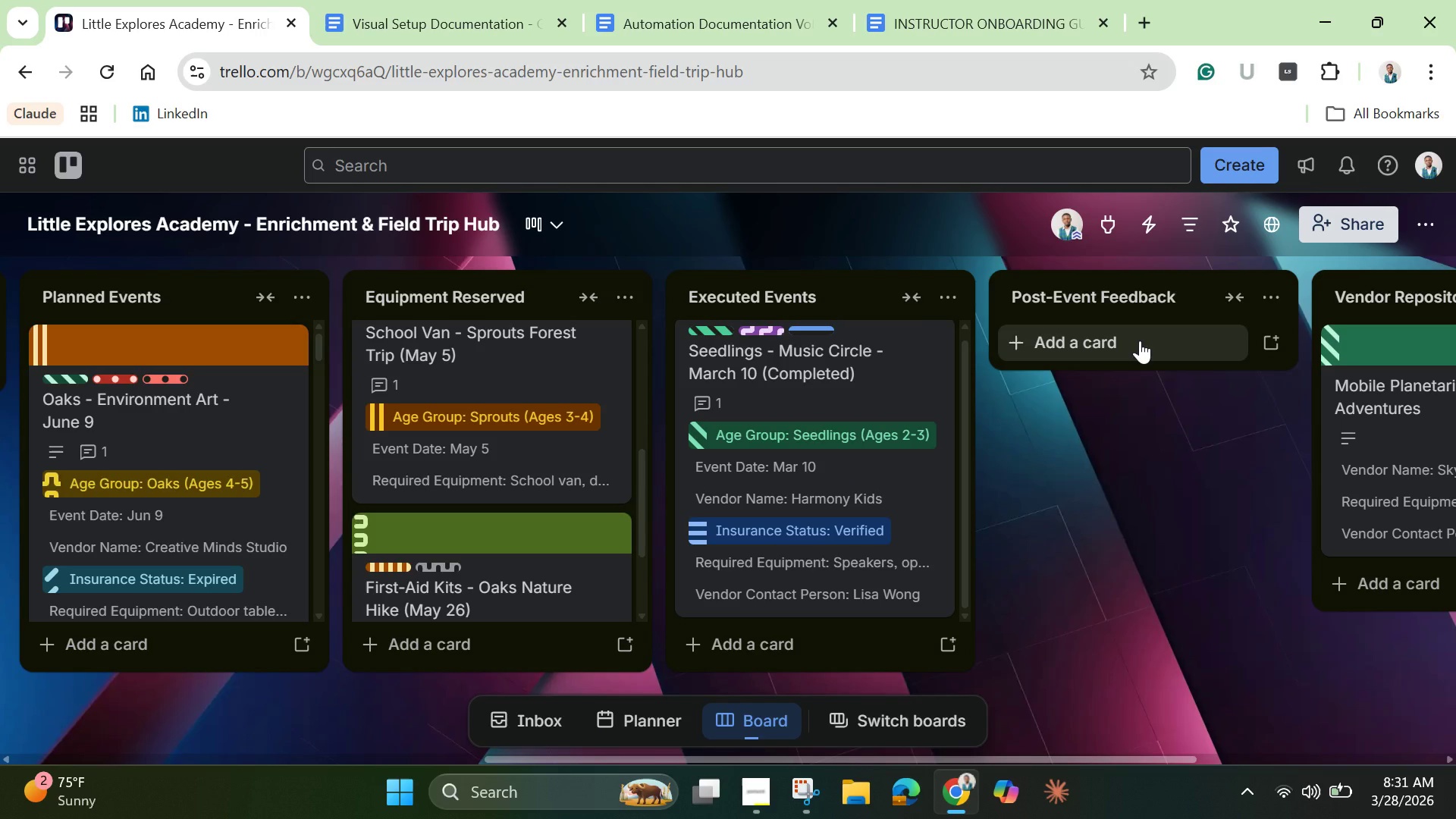 
left_click([1140, 340])
 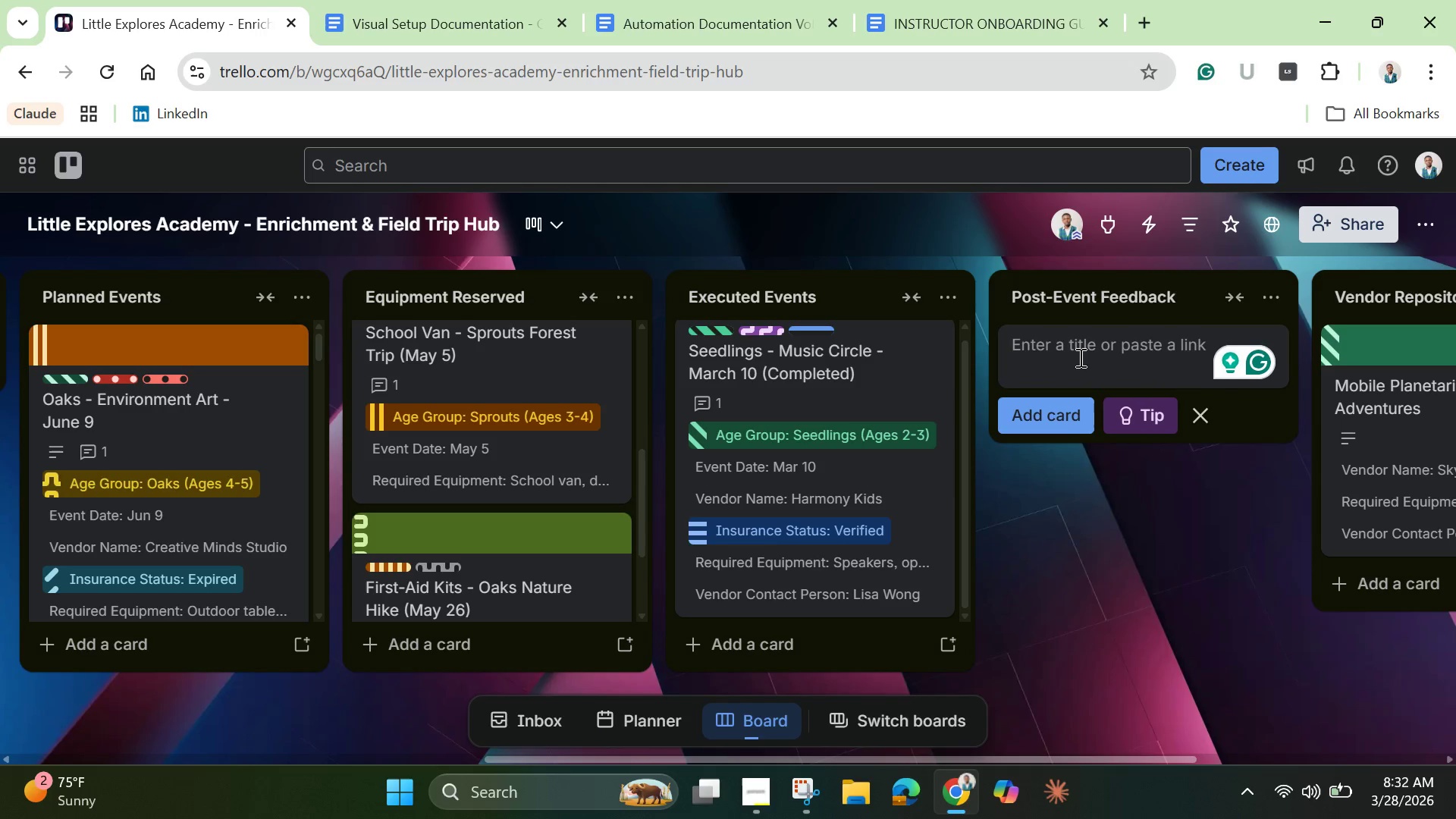 
type(Feedback Summary - Music Circle - March 10)
 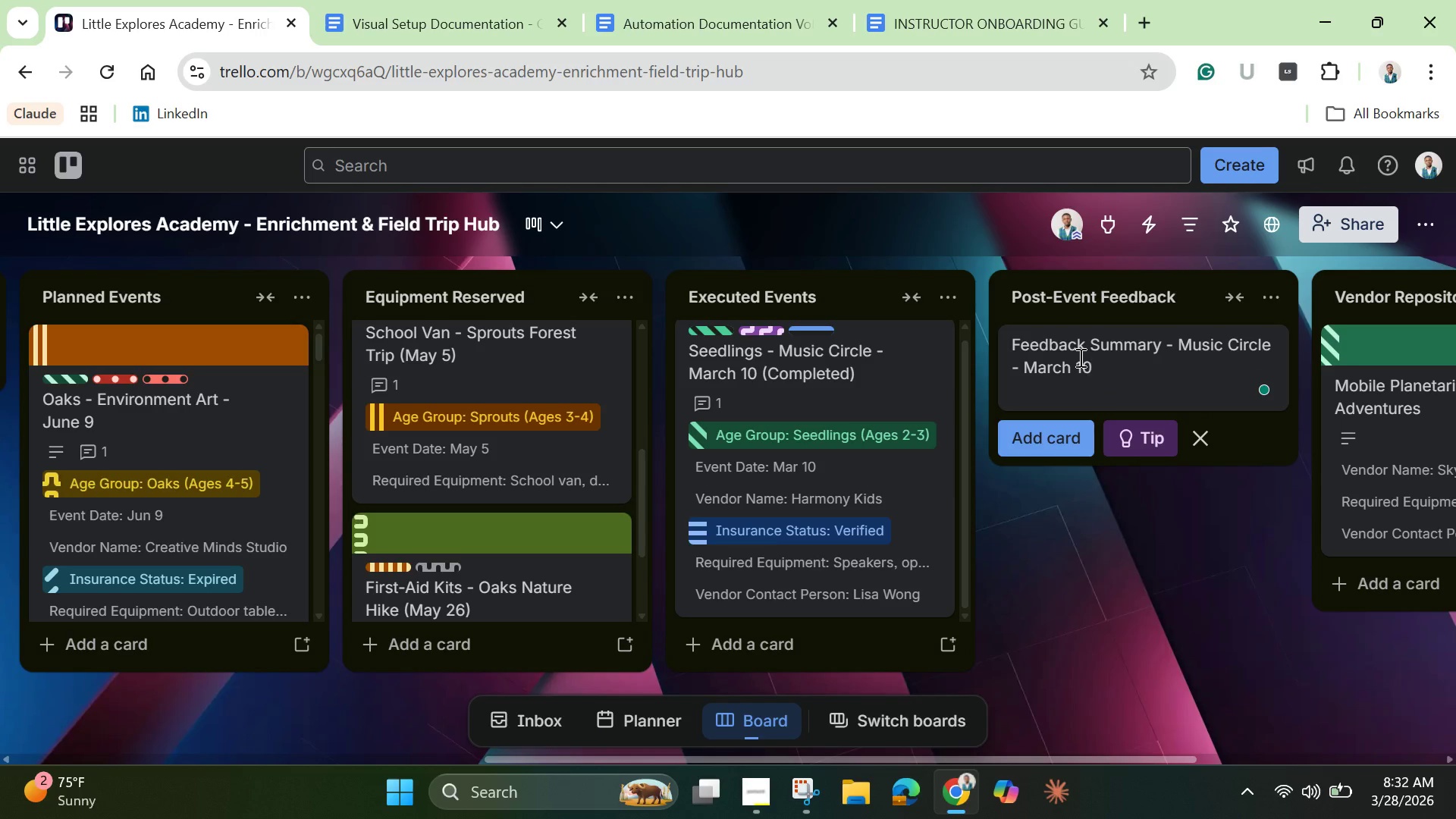 
key(Enter)
 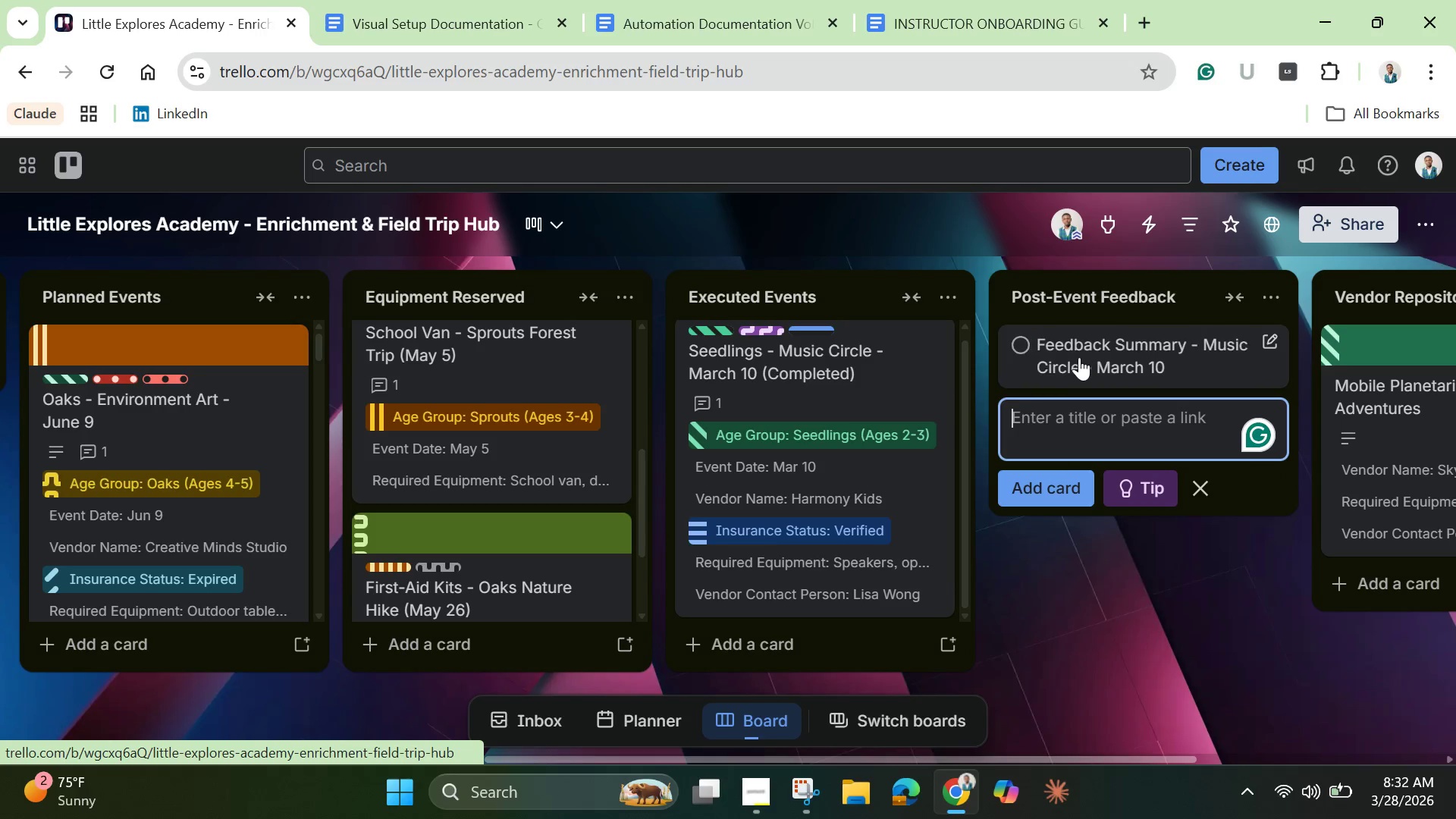 
left_click([1079, 357])
 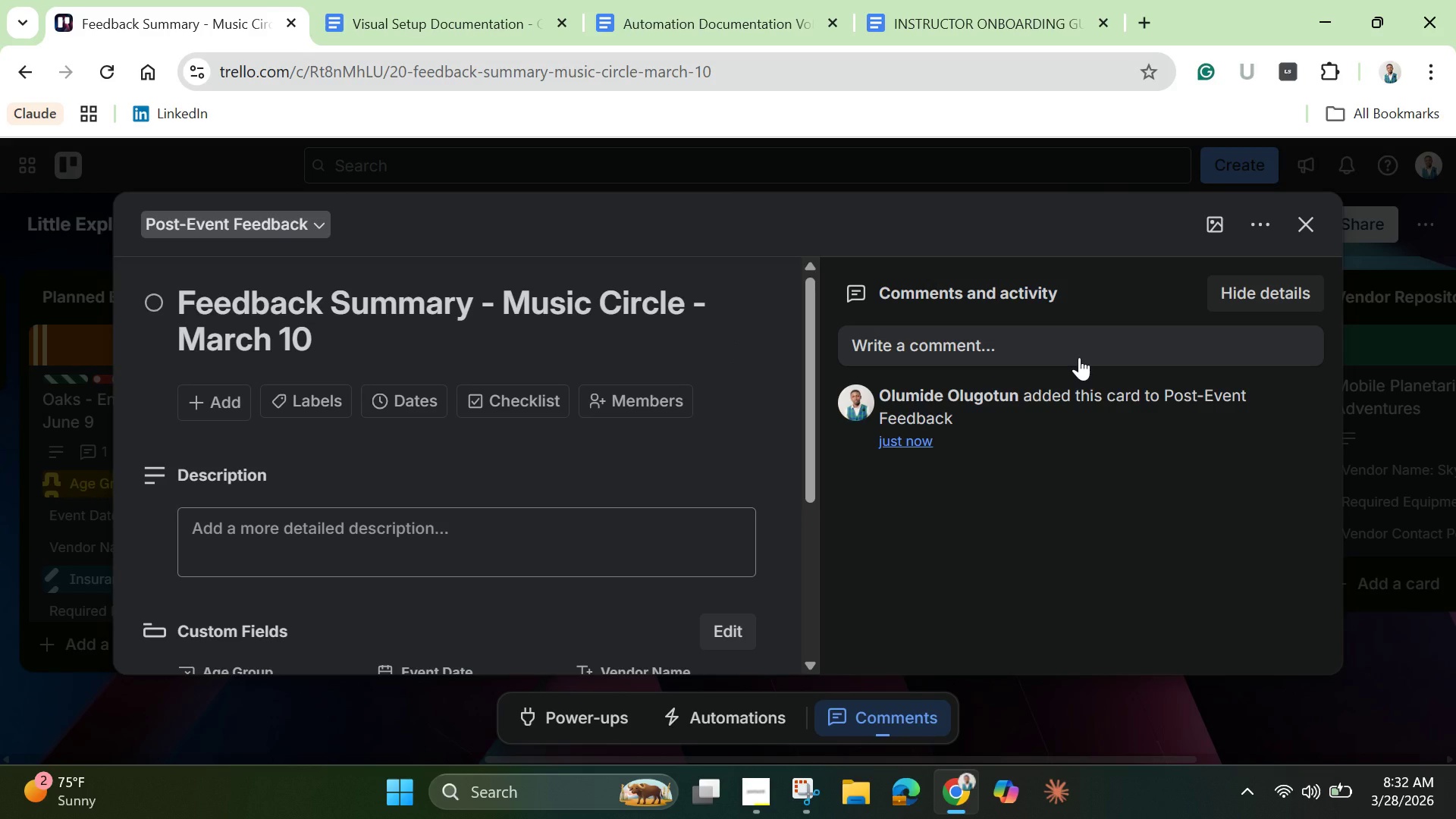 
wait(13.2)
 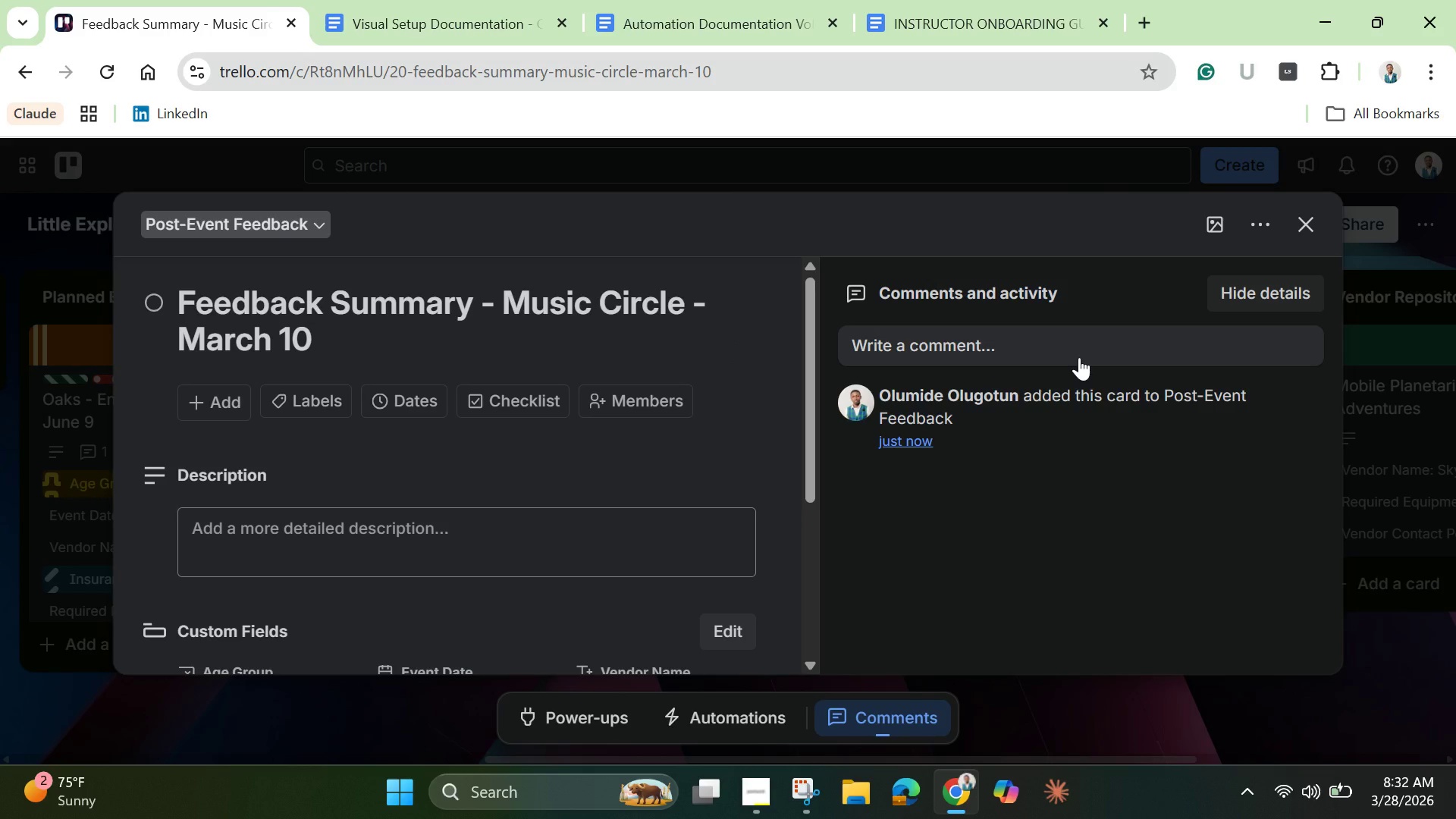 
scroll: coordinate [649, 495], scroll_direction: none, amount: 0.0
 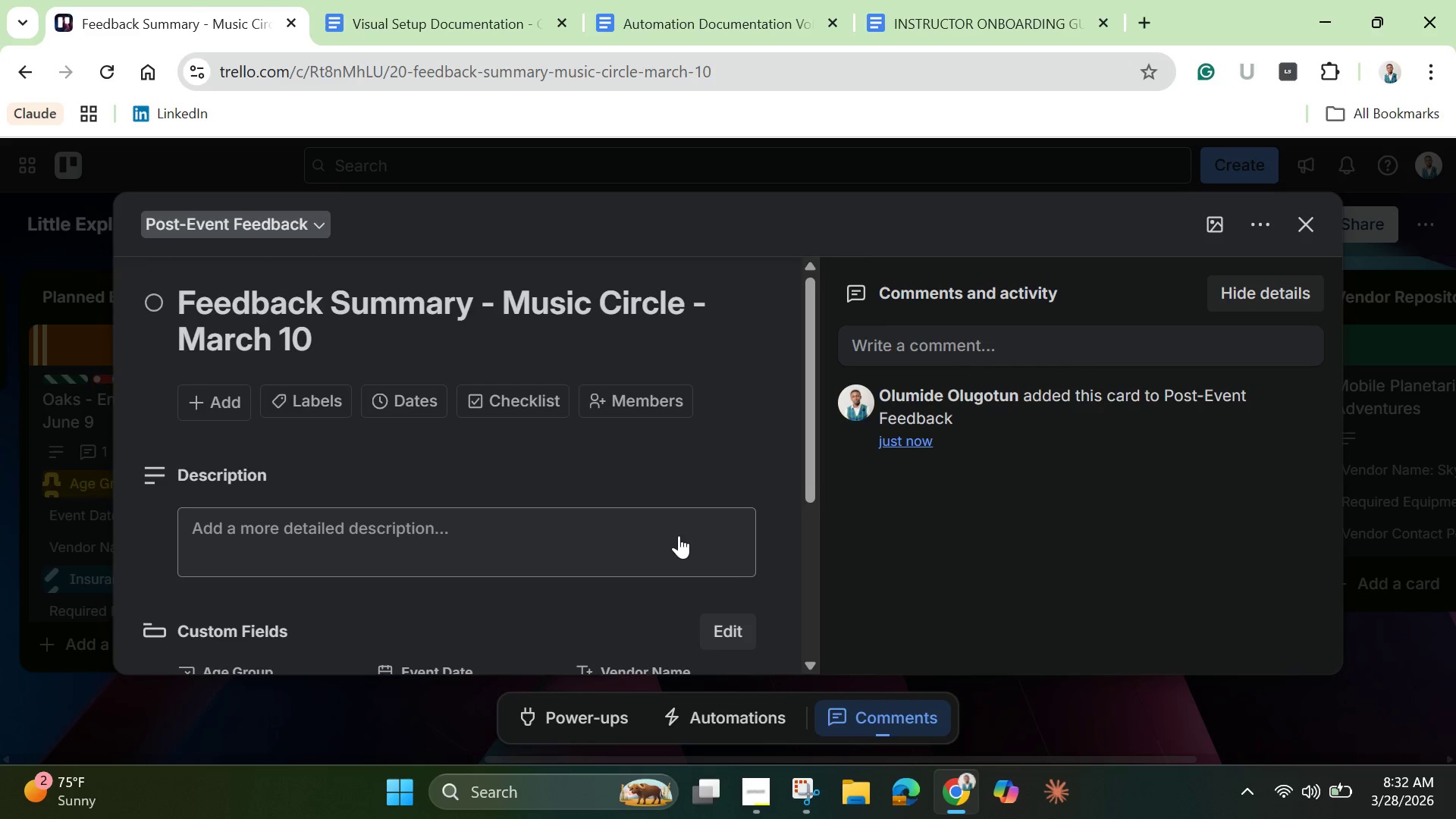 
scroll: coordinate [681, 536], scroll_direction: down, amount: 1.0
 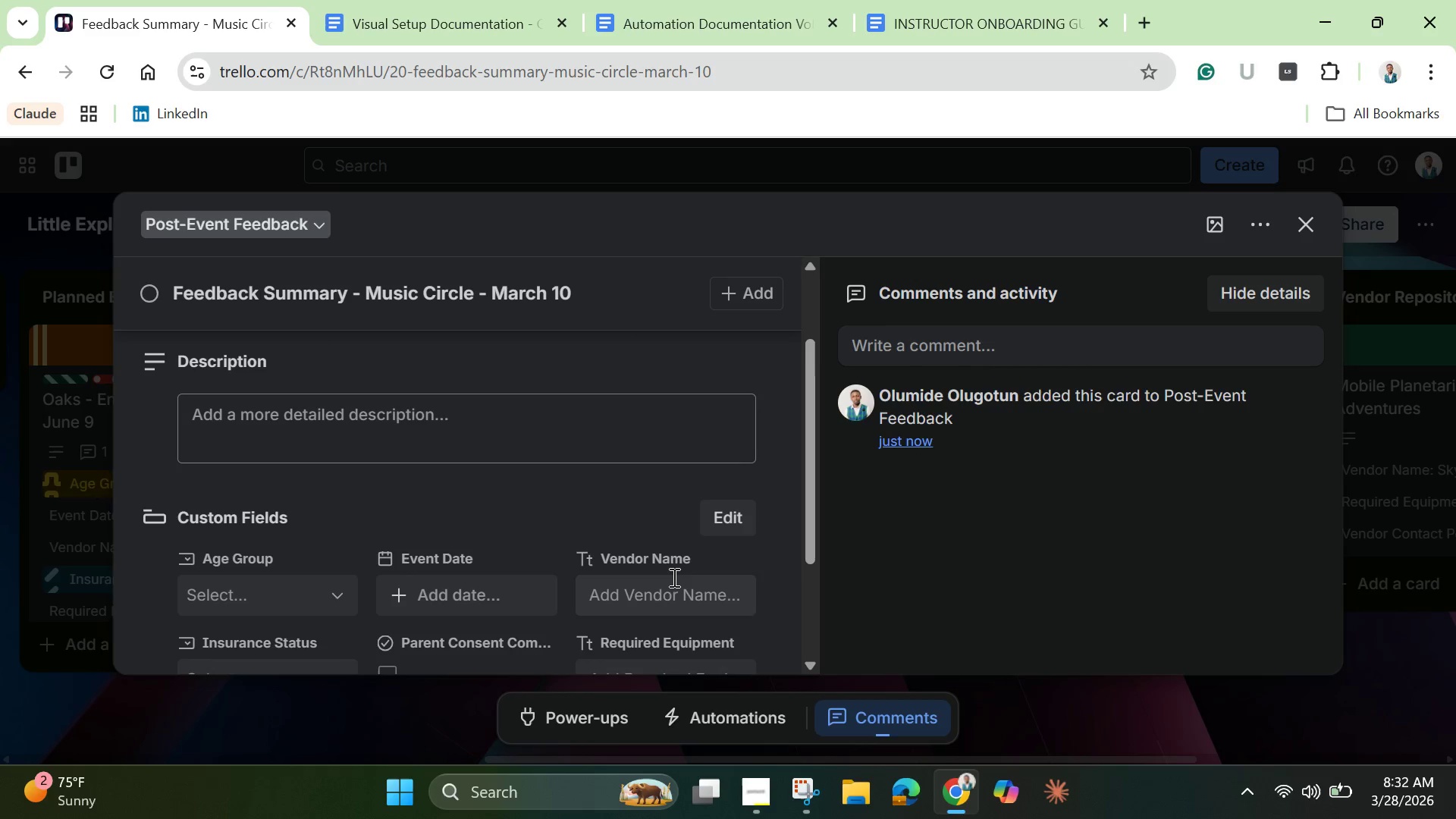 
left_click([661, 598])
 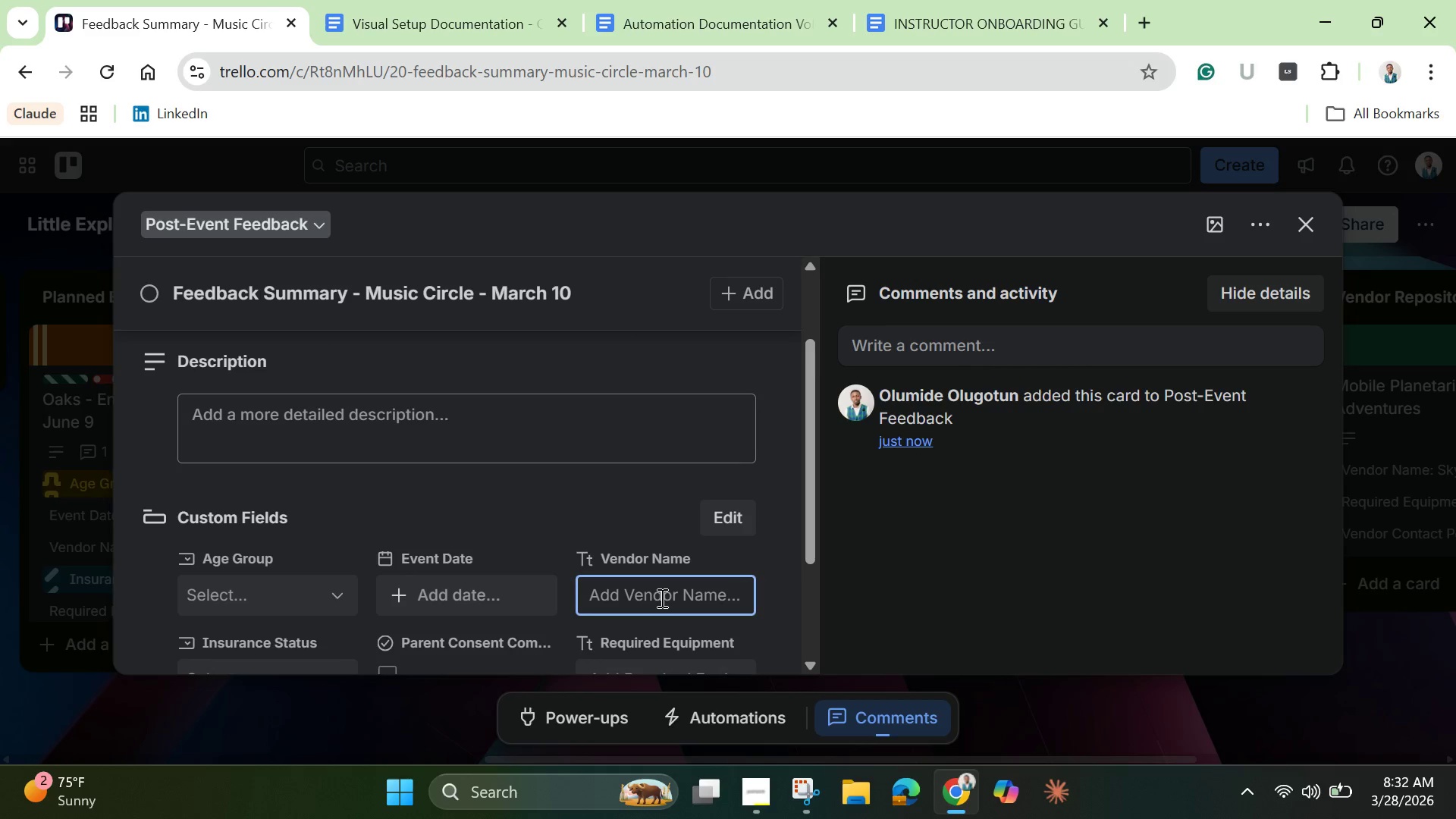 
type(Harmony Kids)
 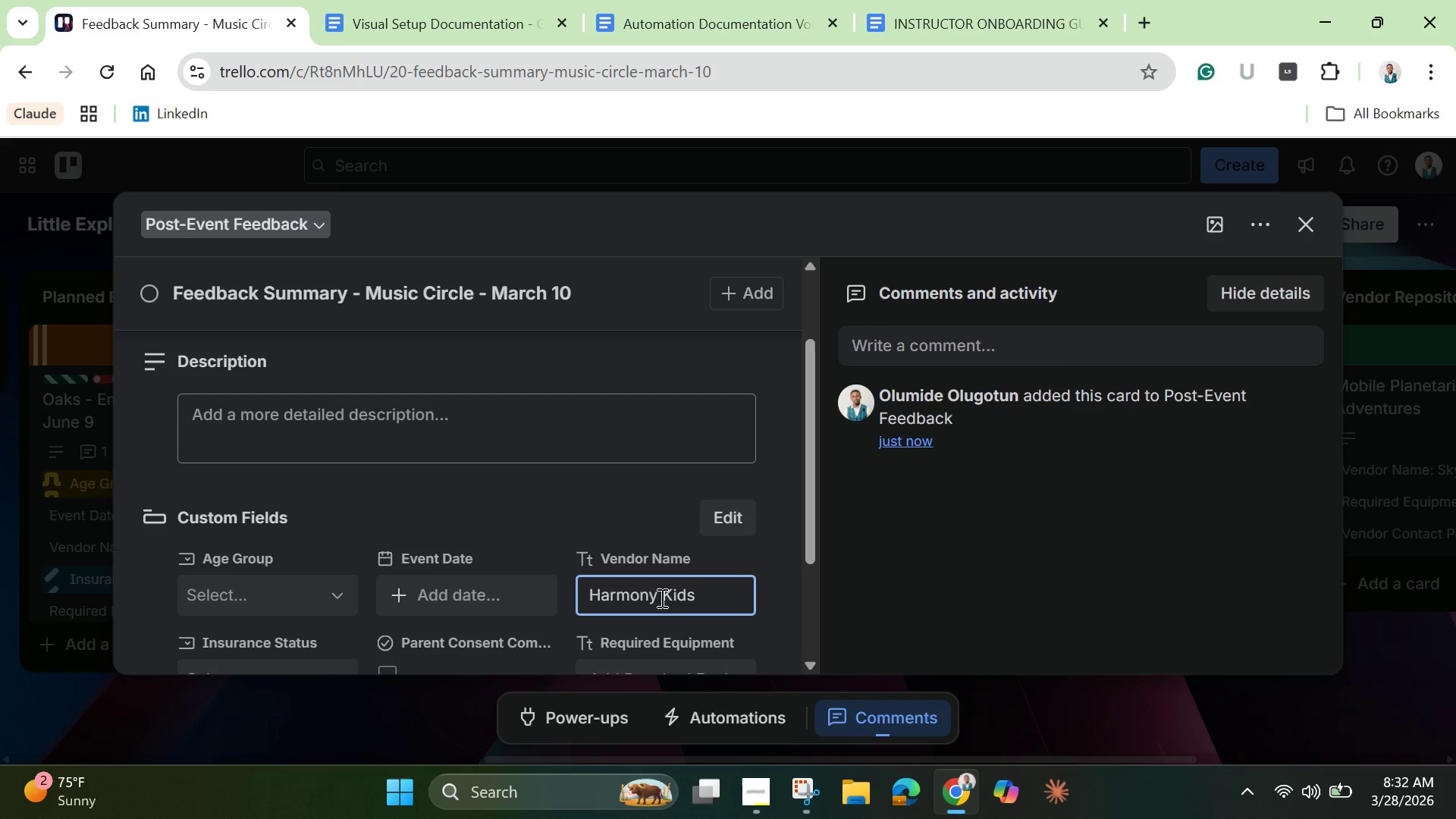 
left_click([282, 608])
 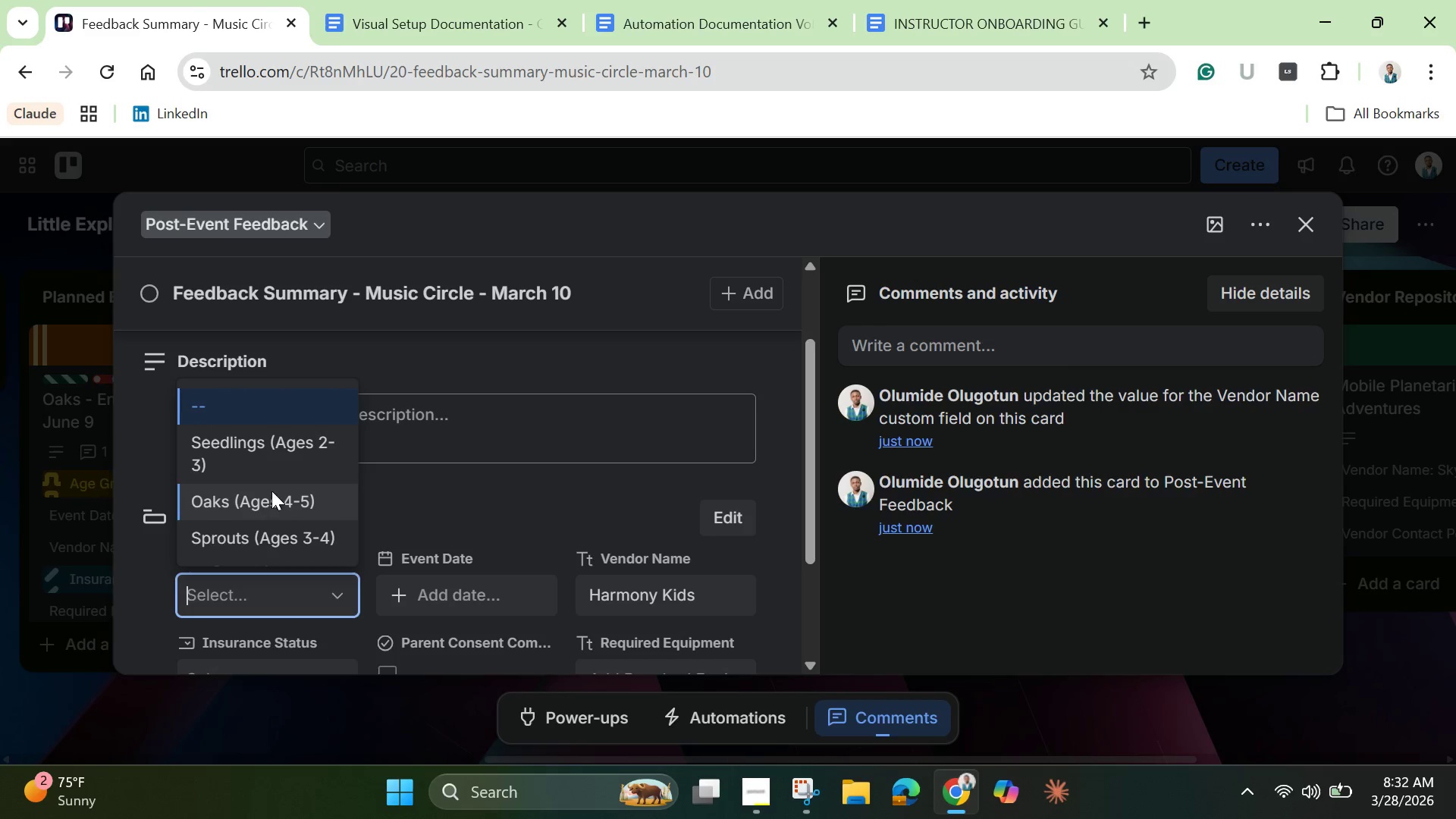 
left_click([271, 442])
 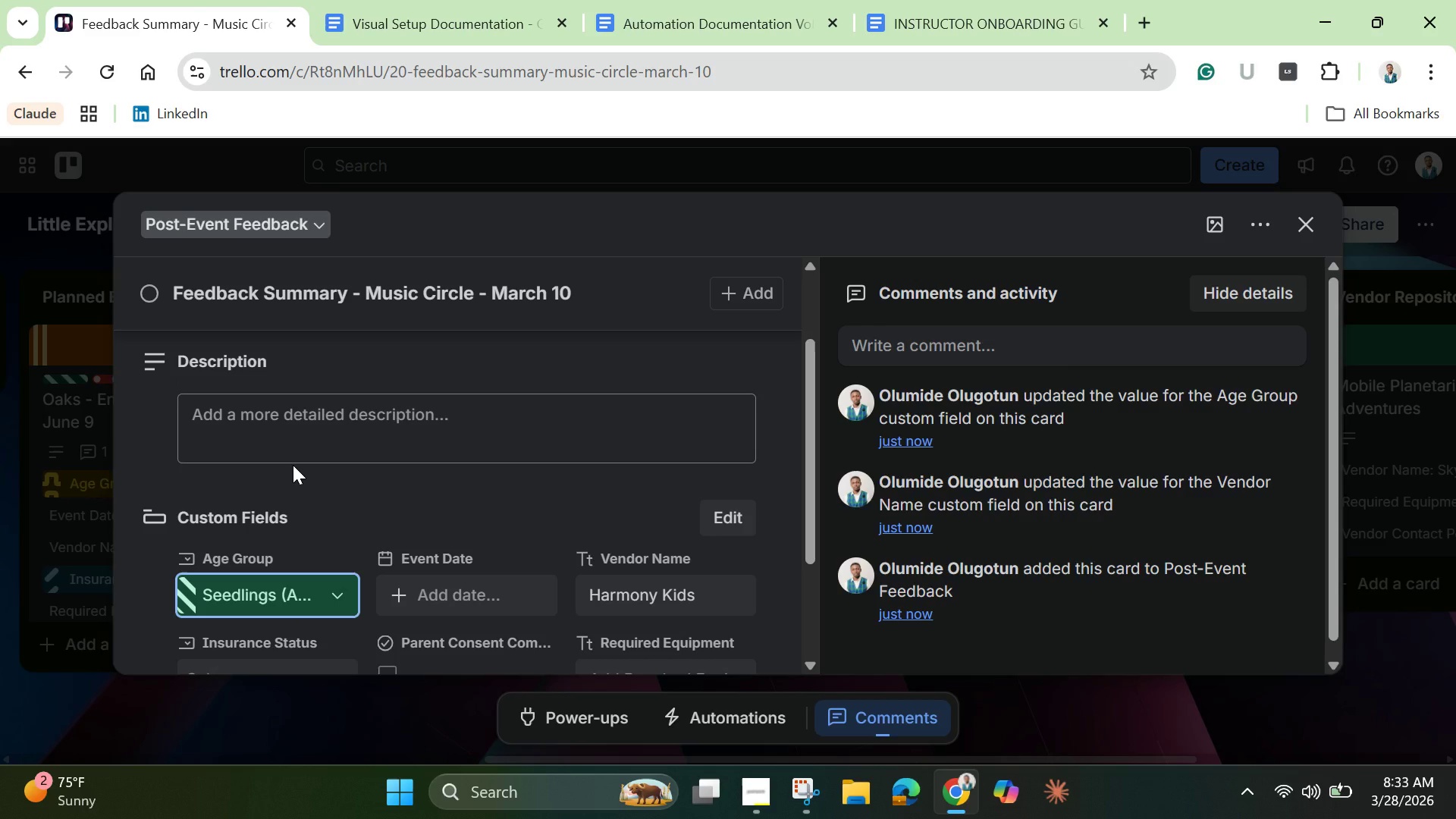 
wait(8.36)
 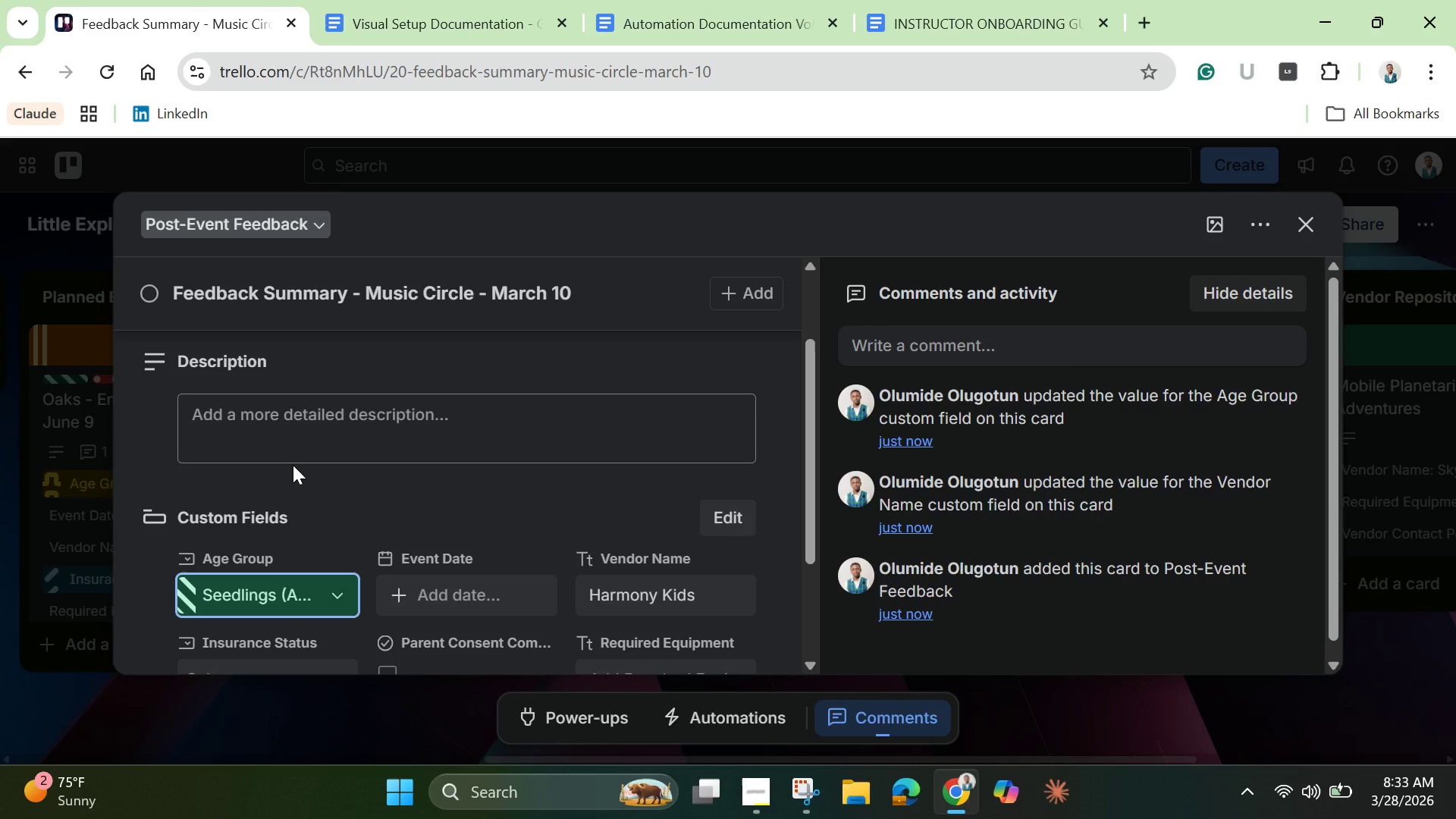 
left_click([470, 595])
 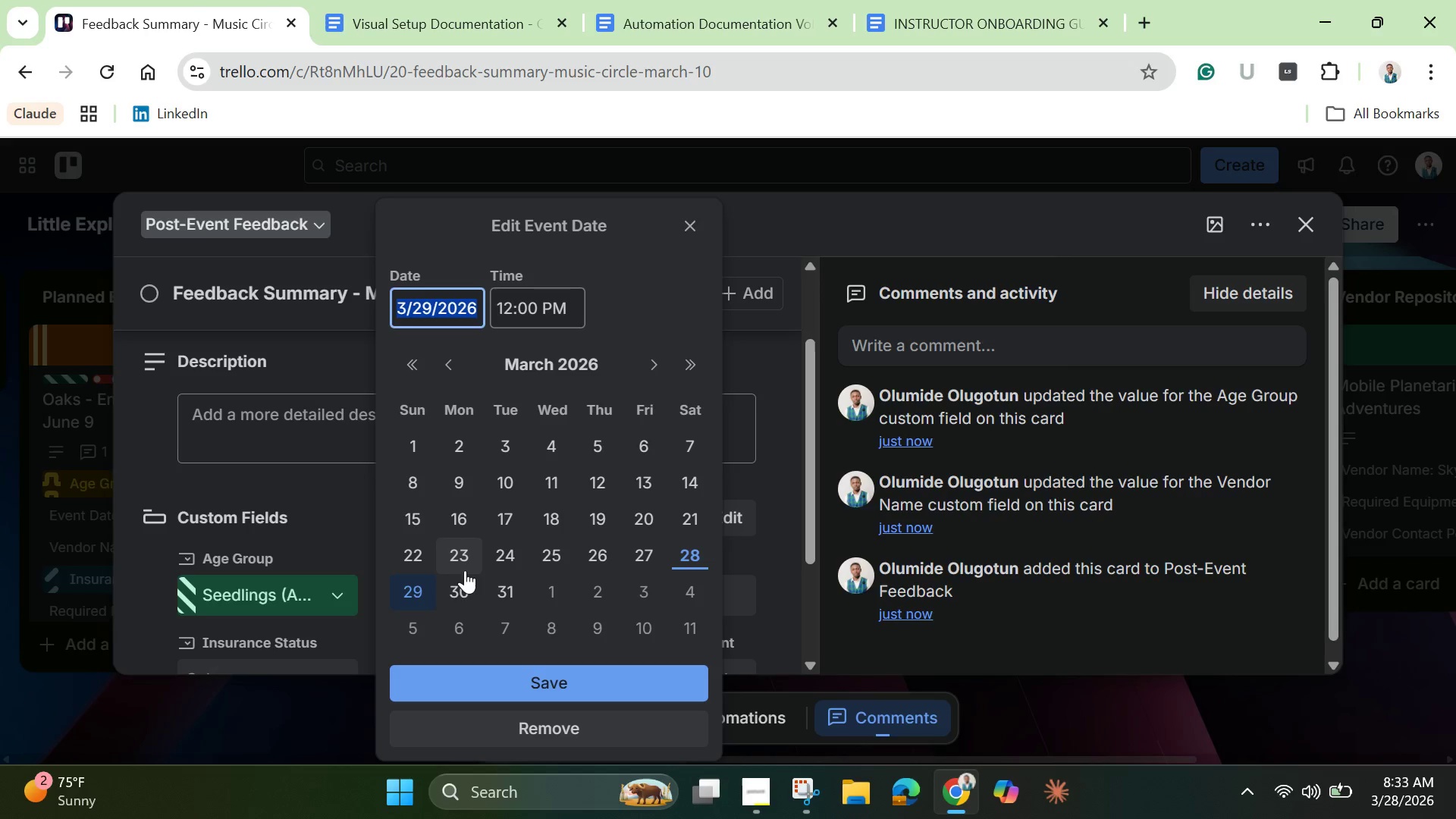 
wait(11.2)
 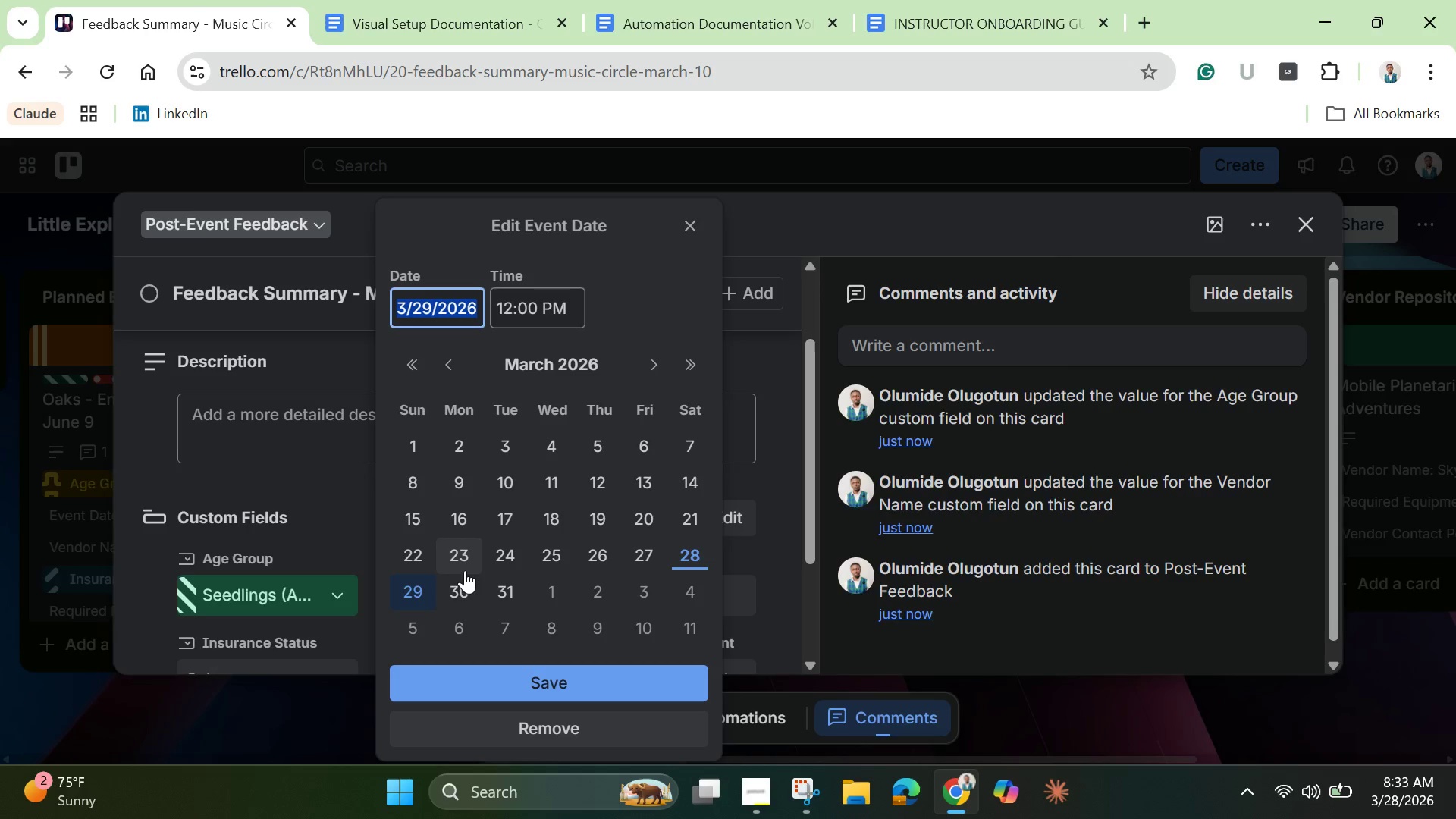 
left_click([509, 493])
 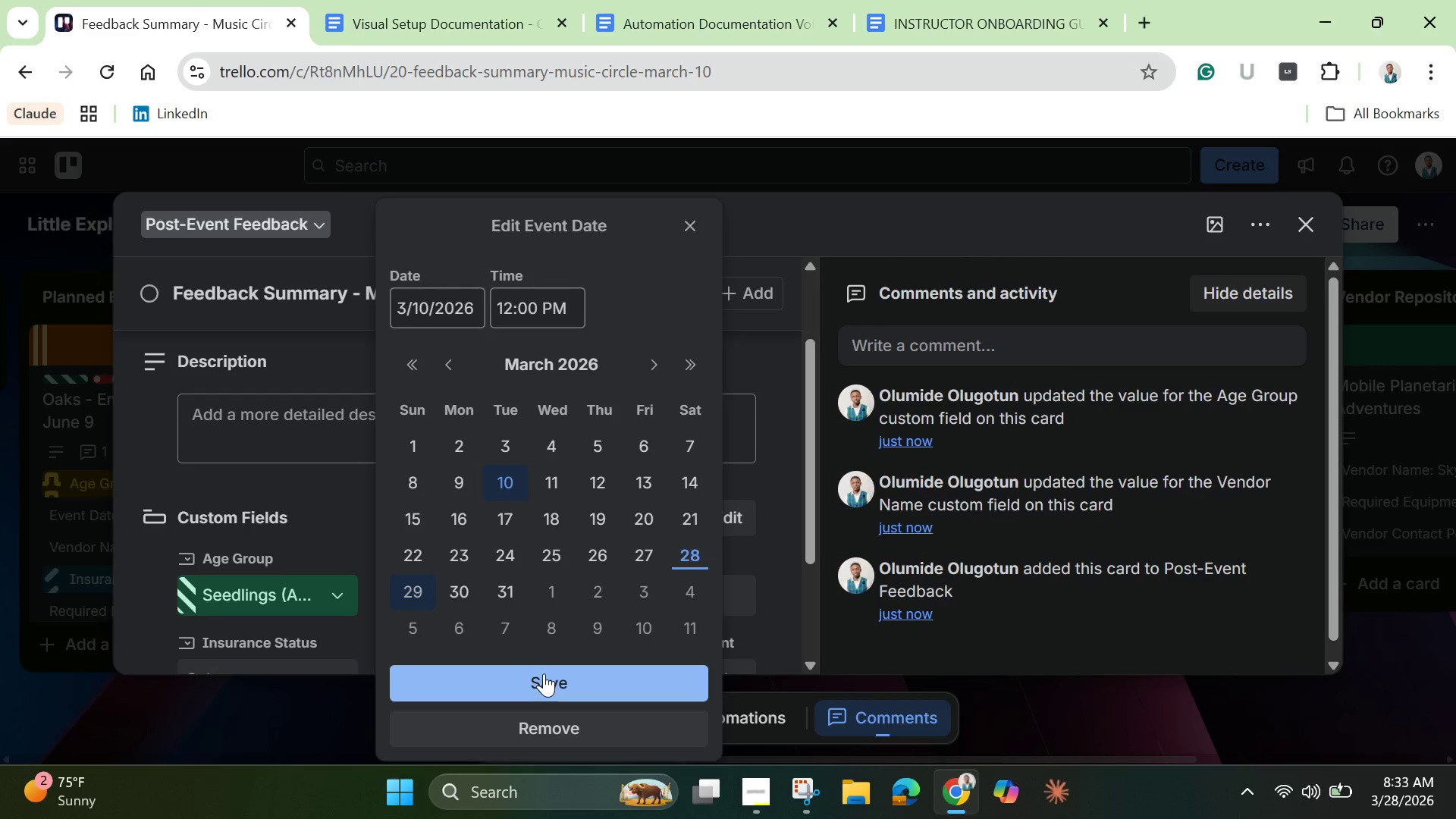 
left_click([544, 673])
 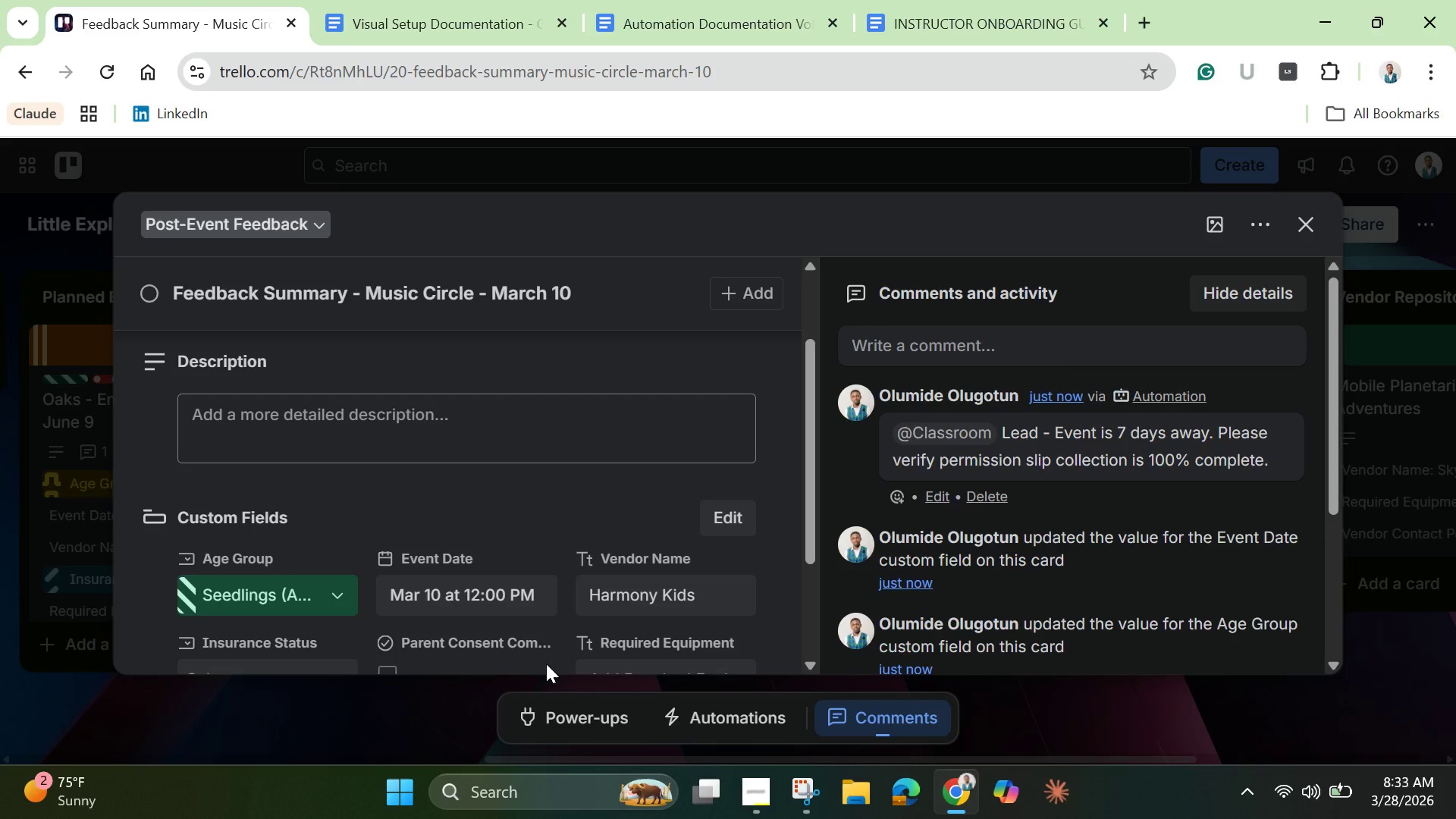 
scroll: coordinate [540, 651], scroll_direction: up, amount: 3.0
 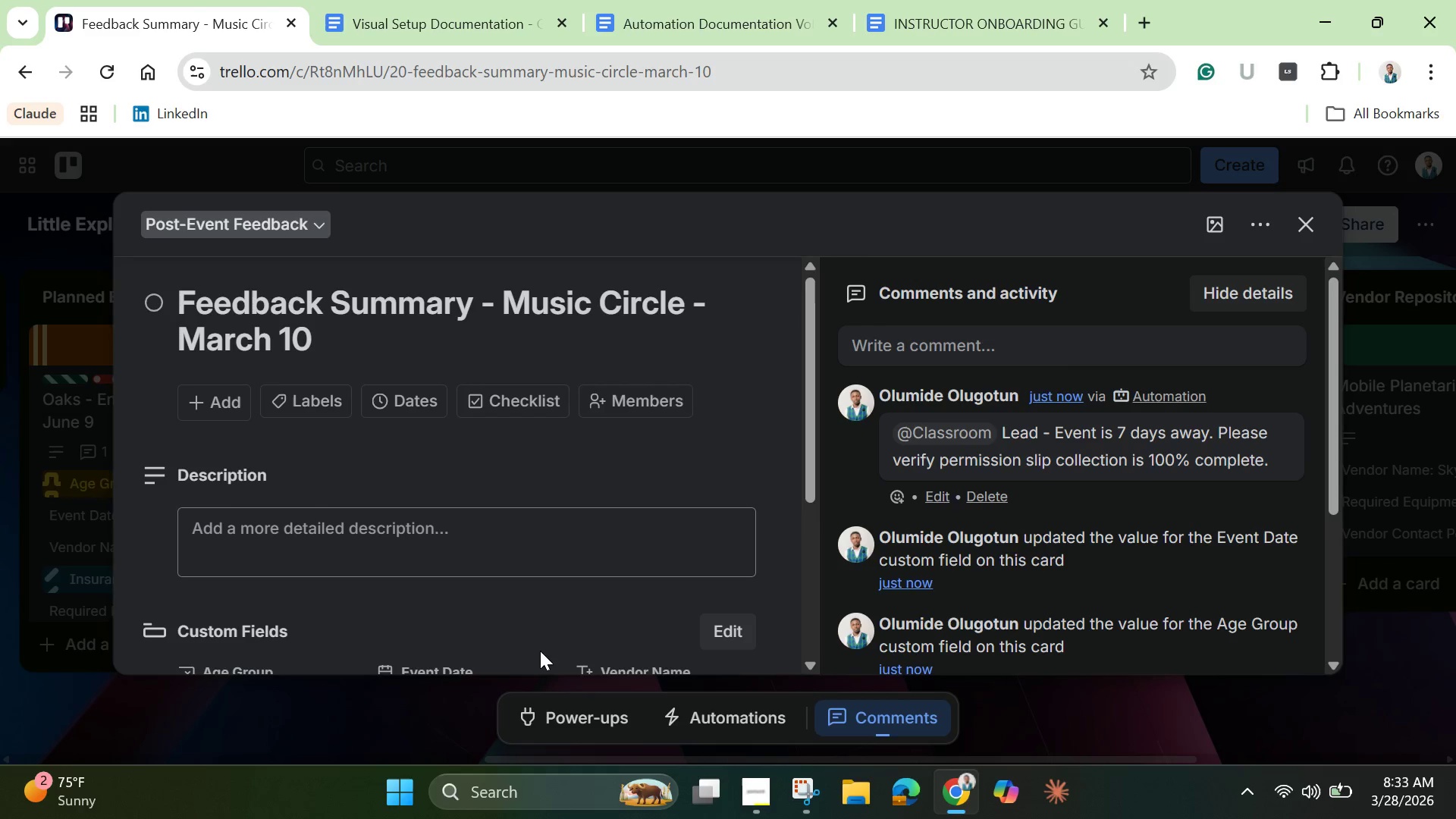 
scroll: coordinate [541, 656], scroll_direction: down, amount: 3.0
 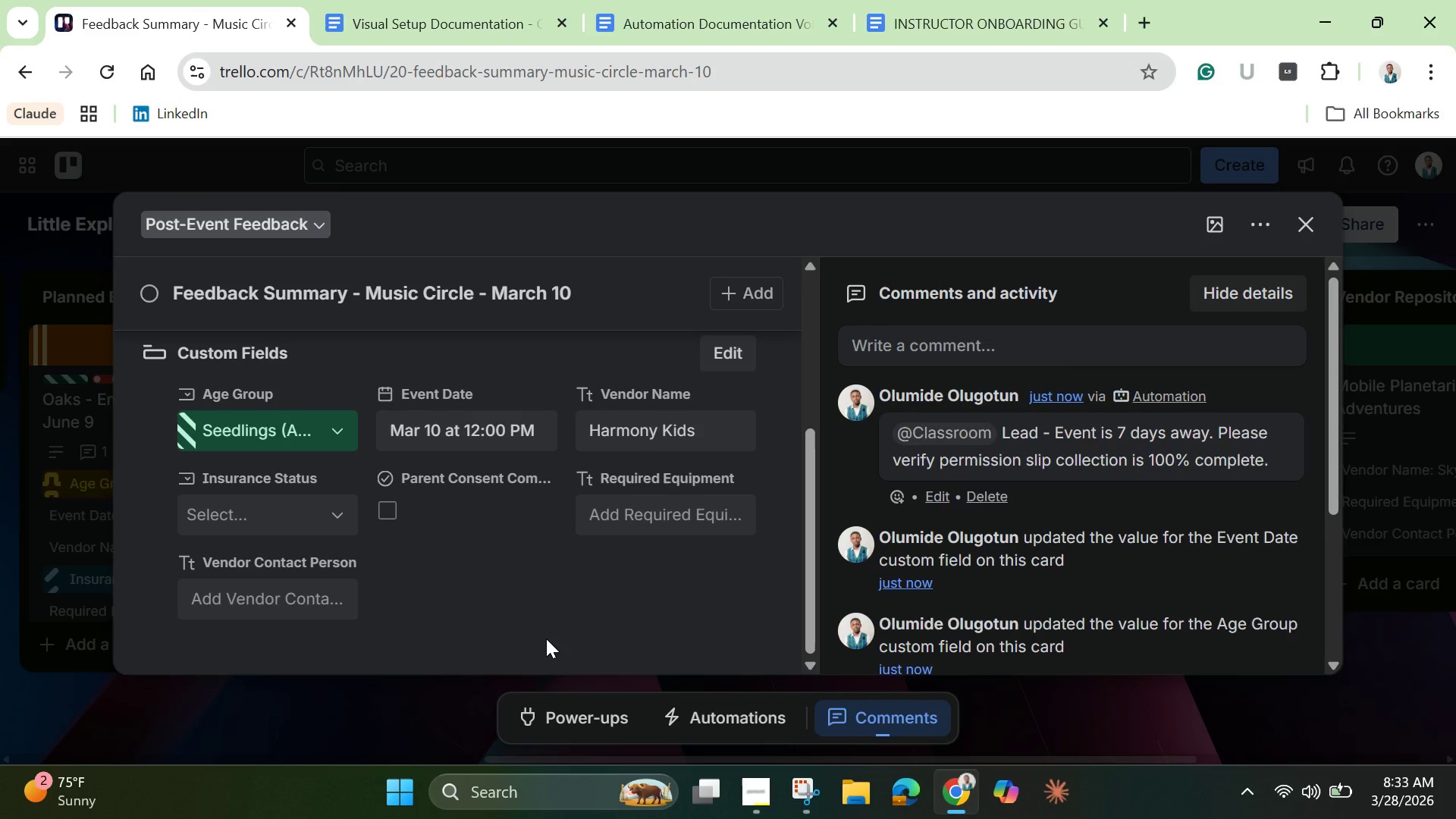 
left_click([546, 639])
 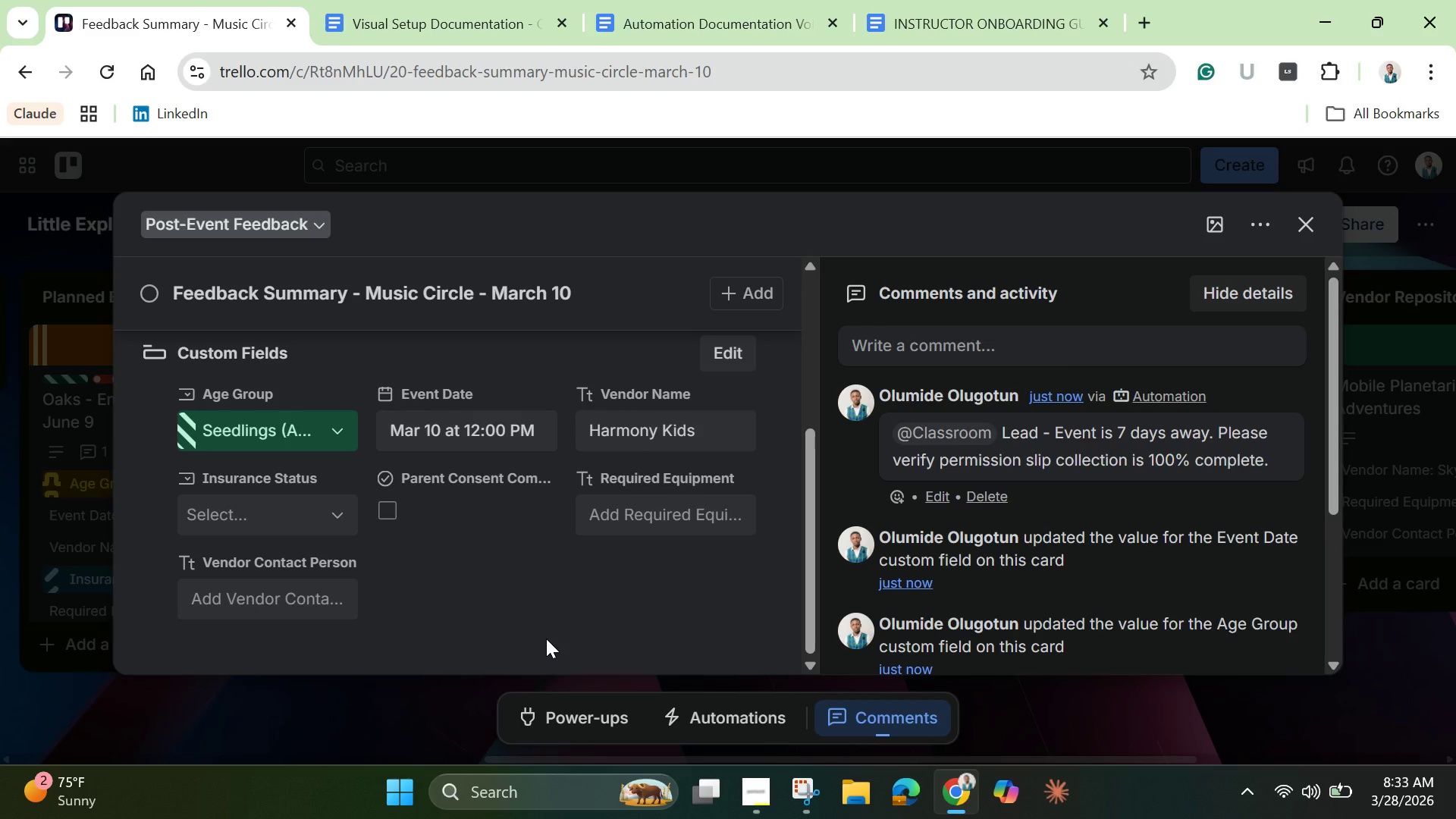 
wait(7.66)
 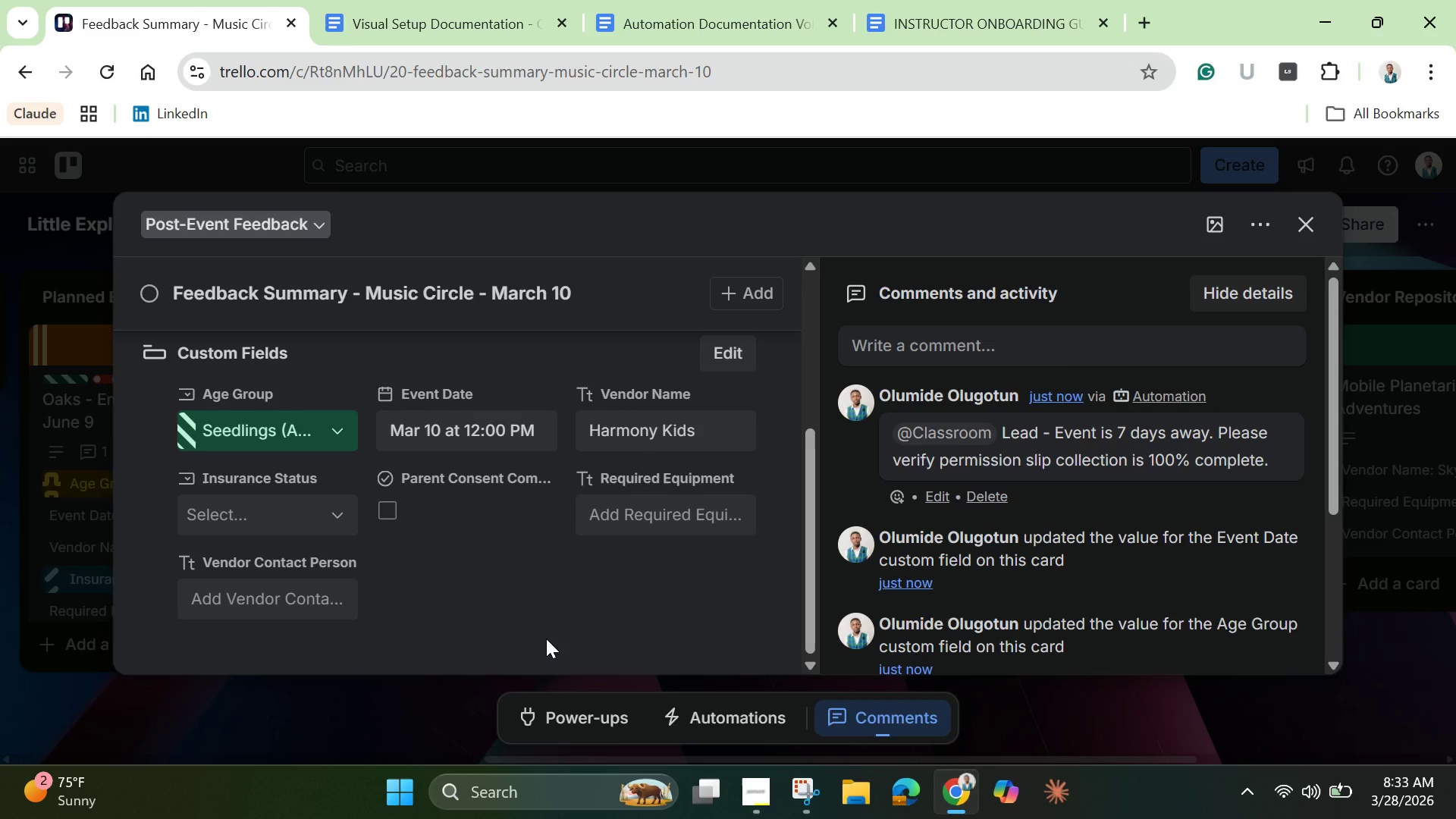 
scroll: coordinate [546, 639], scroll_direction: up, amount: 3.0
 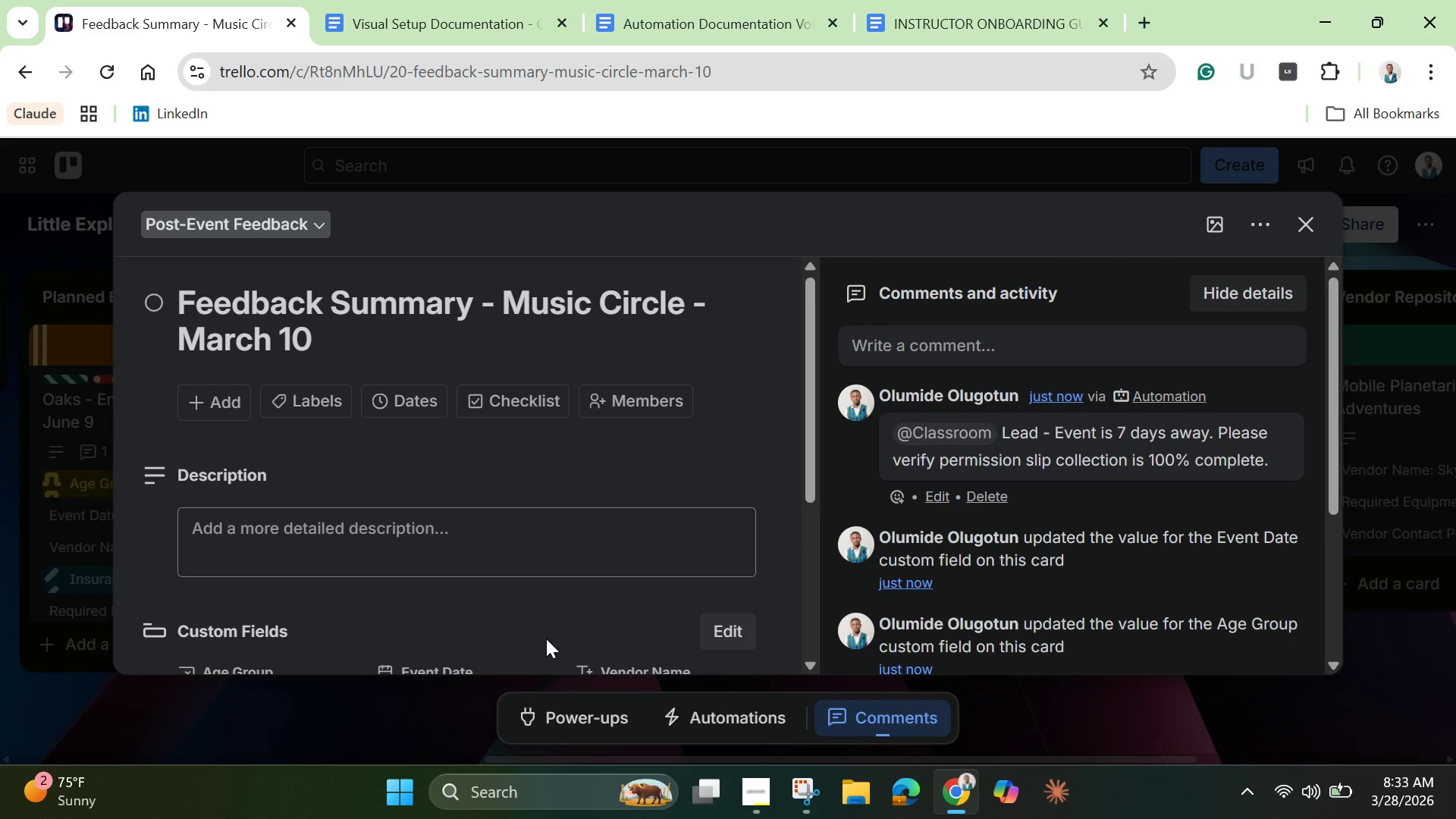 
scroll: coordinate [545, 641], scroll_direction: down, amount: 1.0
 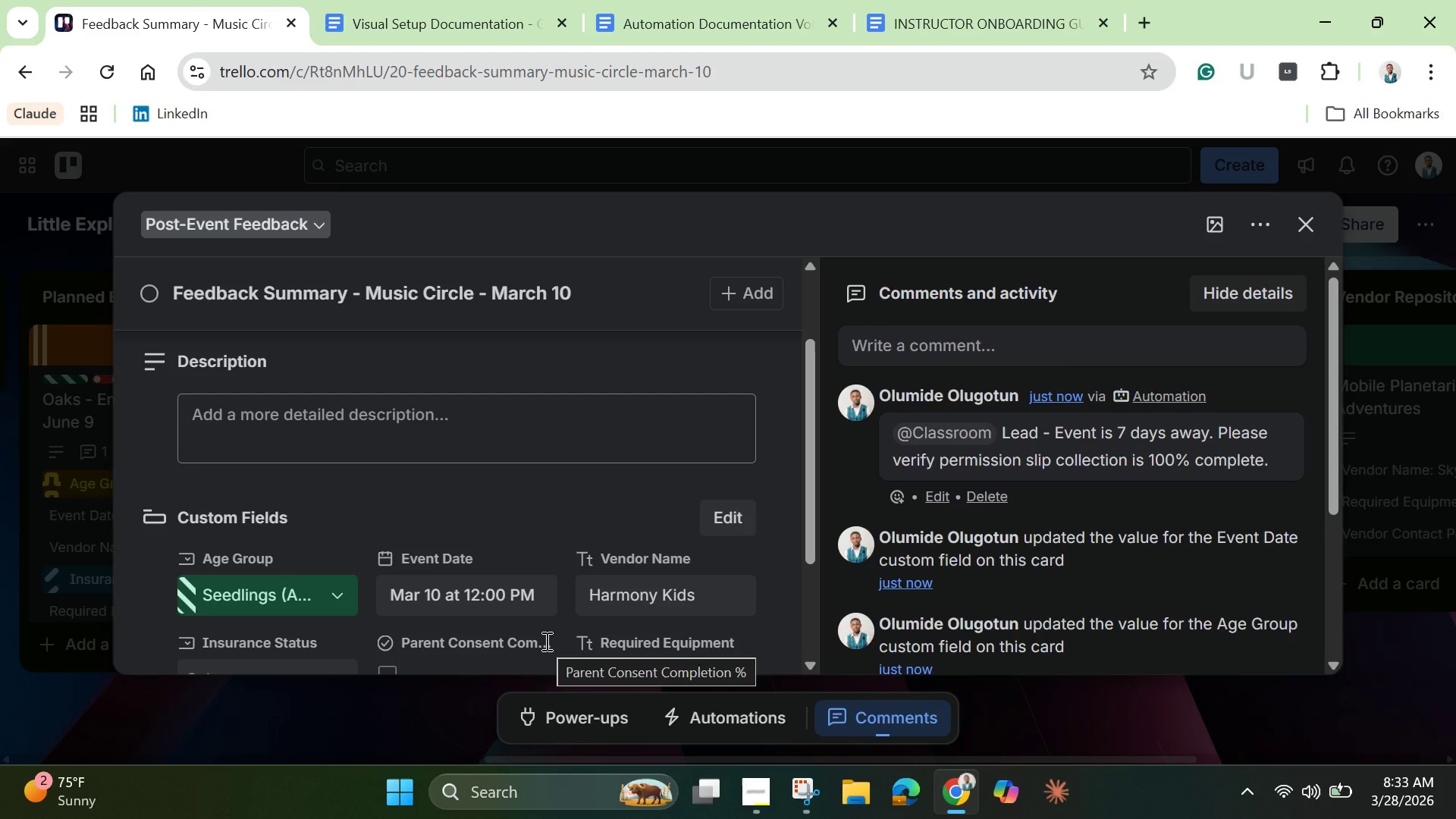 
wait(5.47)
 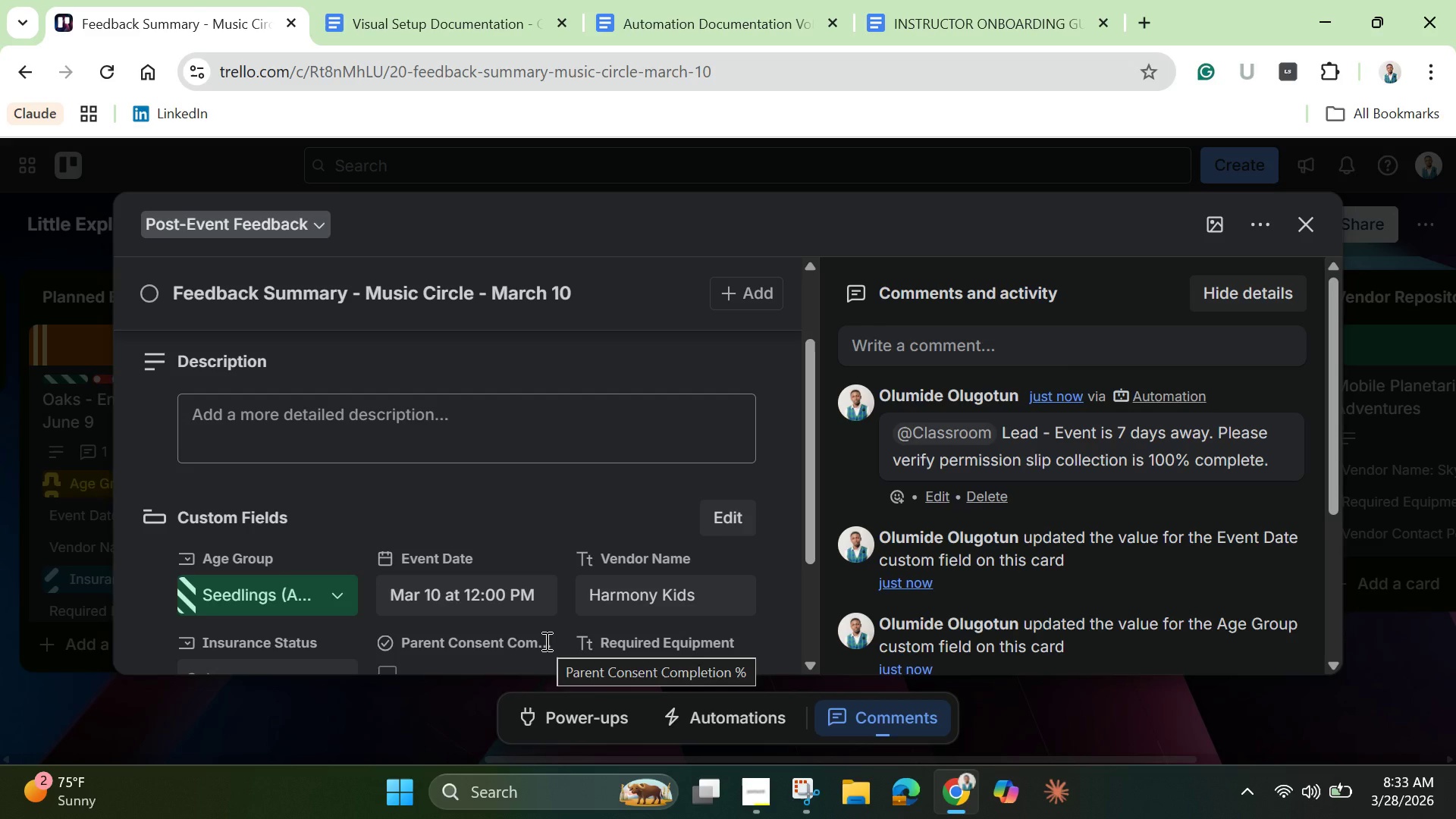 
scroll: coordinate [545, 641], scroll_direction: down, amount: 7.0
 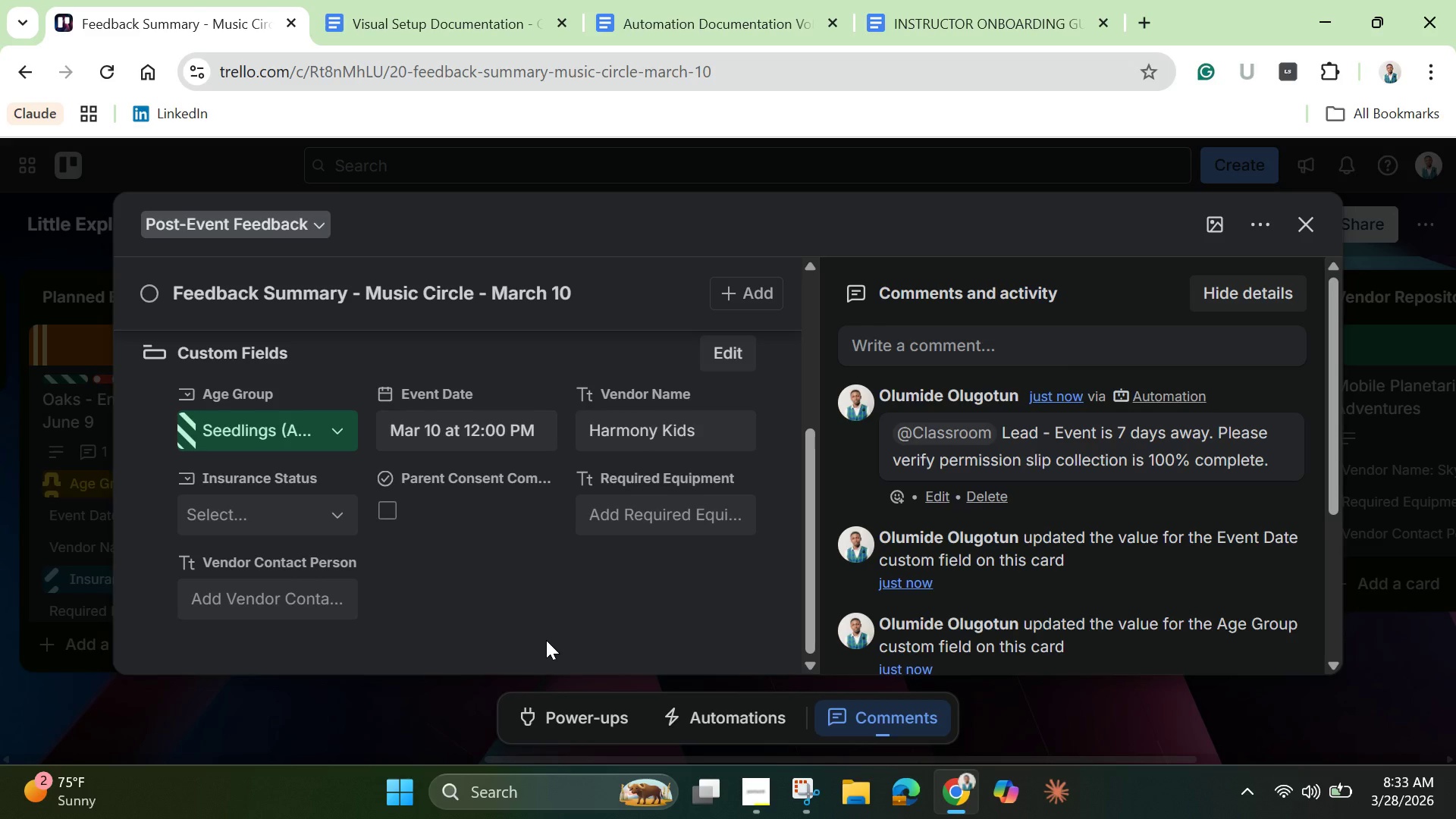 
wait(20.13)
 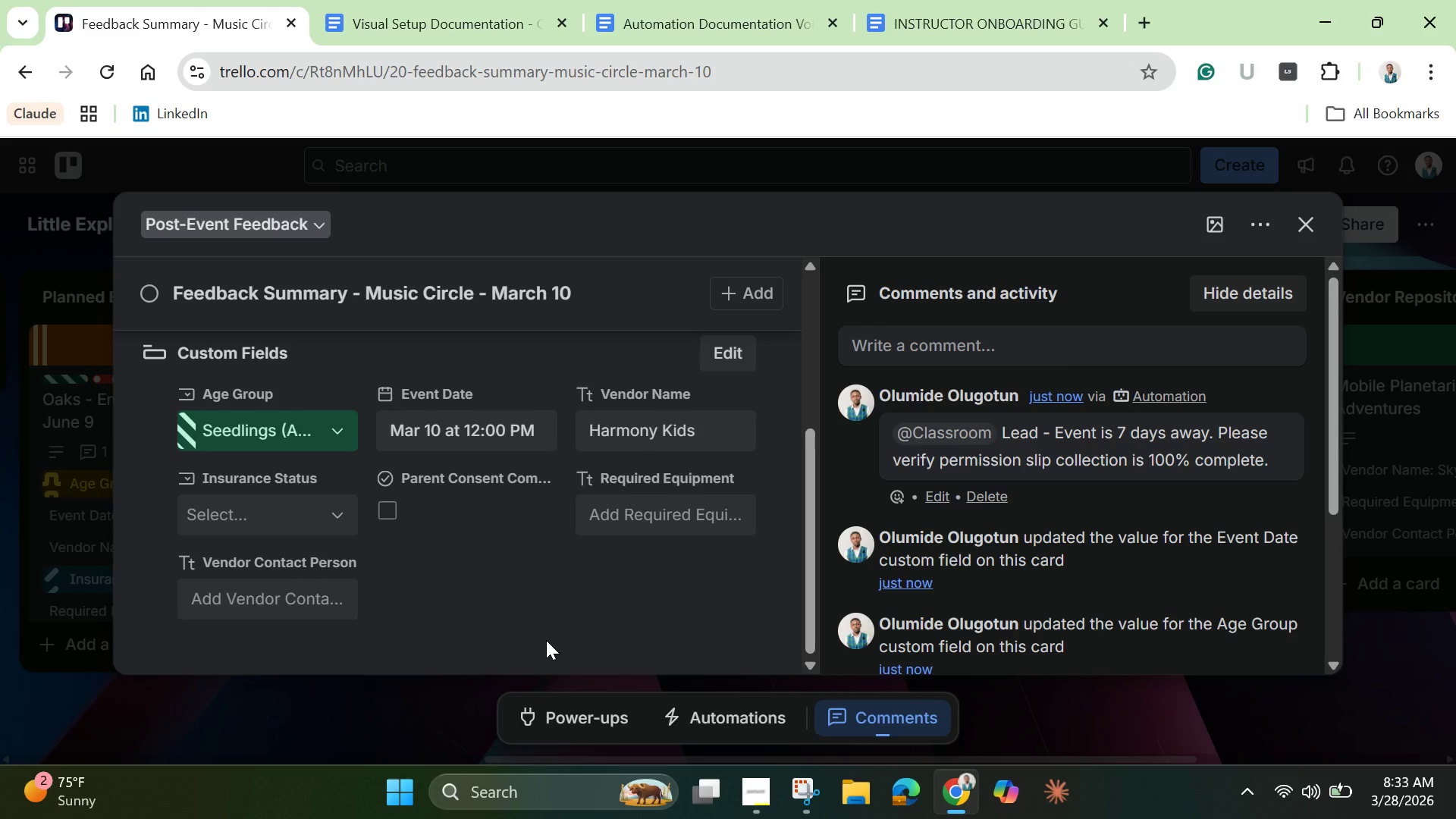 
scroll: coordinate [557, 574], scroll_direction: up, amount: 4.0
 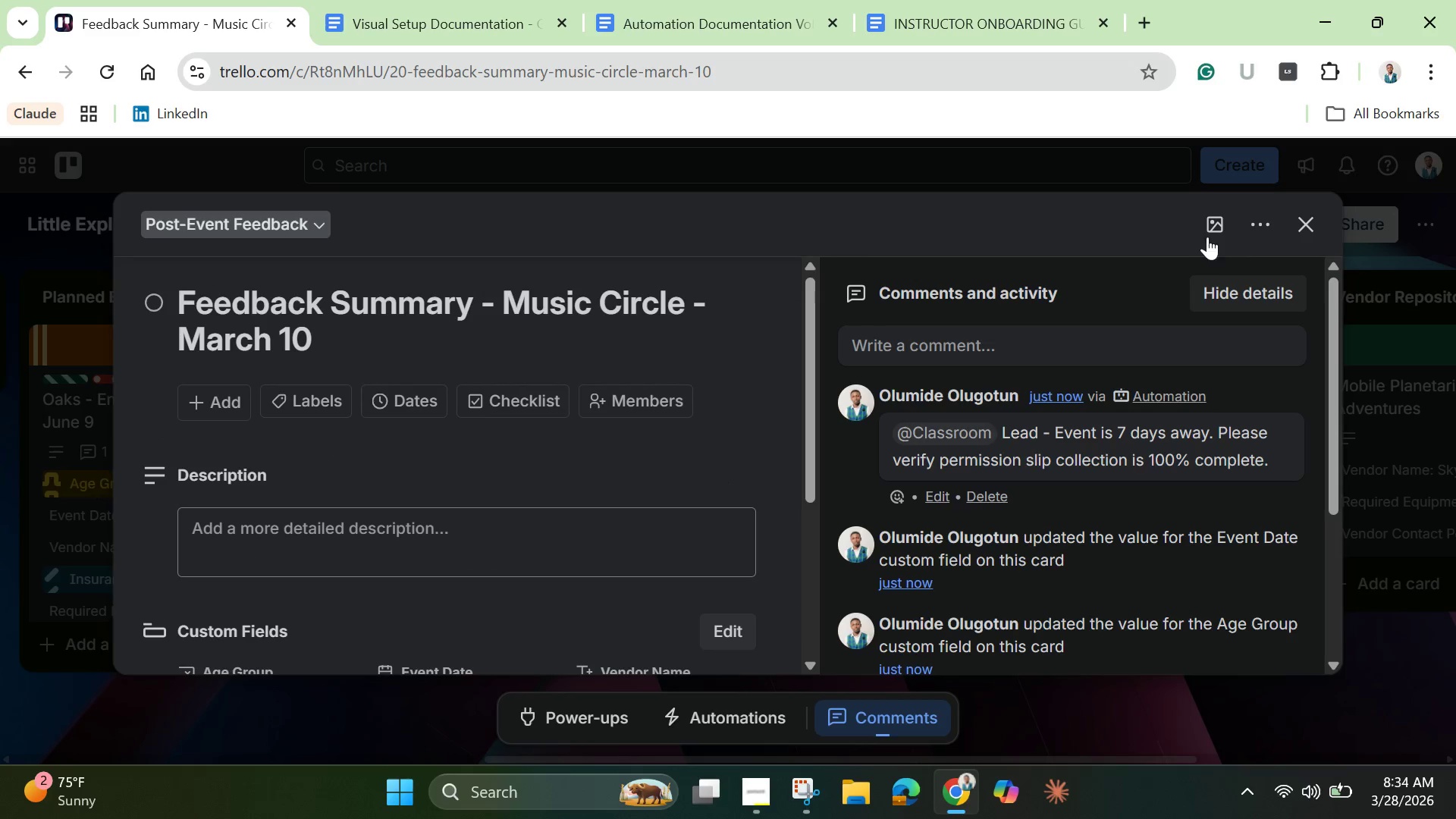 
left_click([1213, 231])
 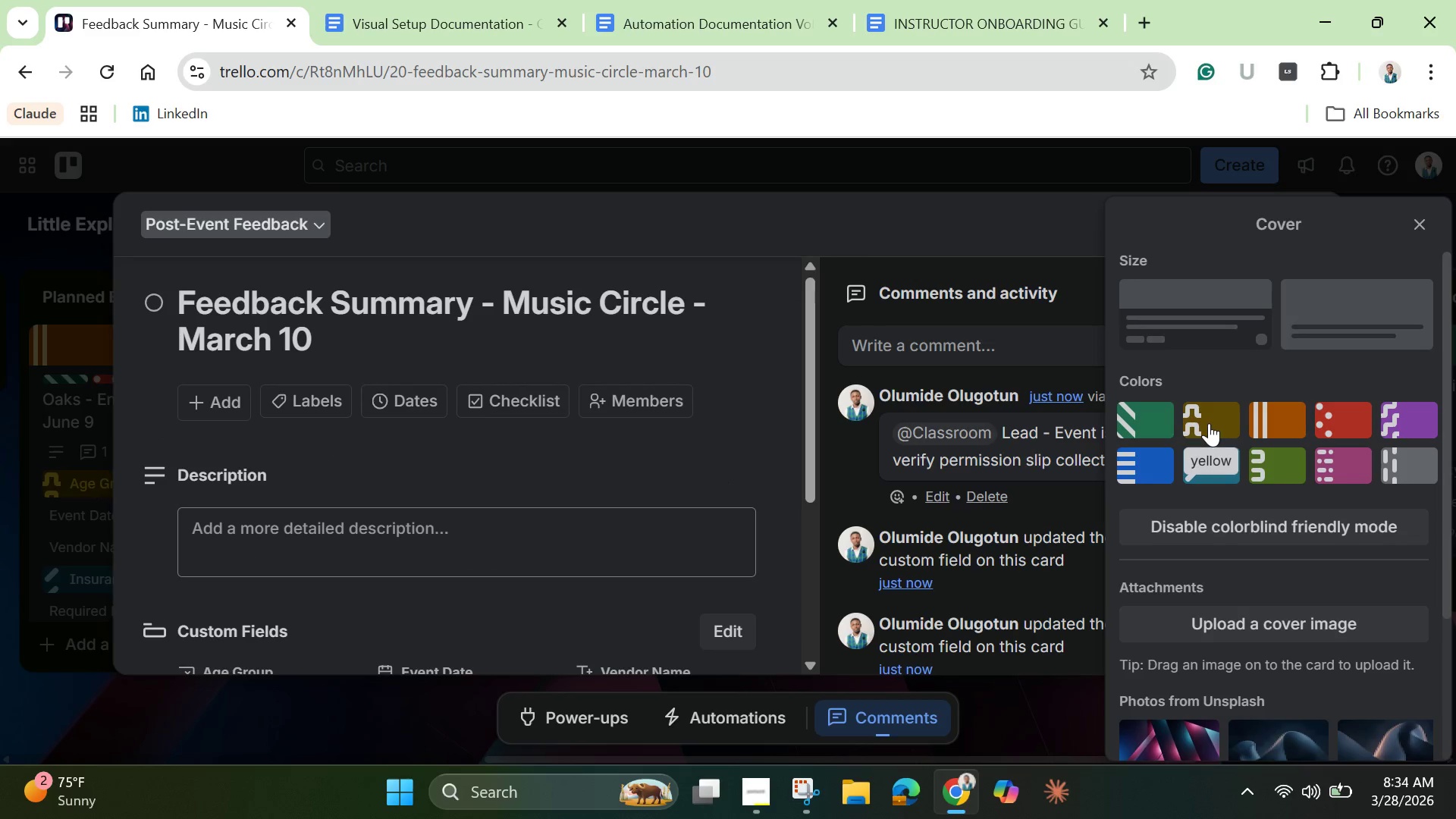 
left_click([1209, 423])
 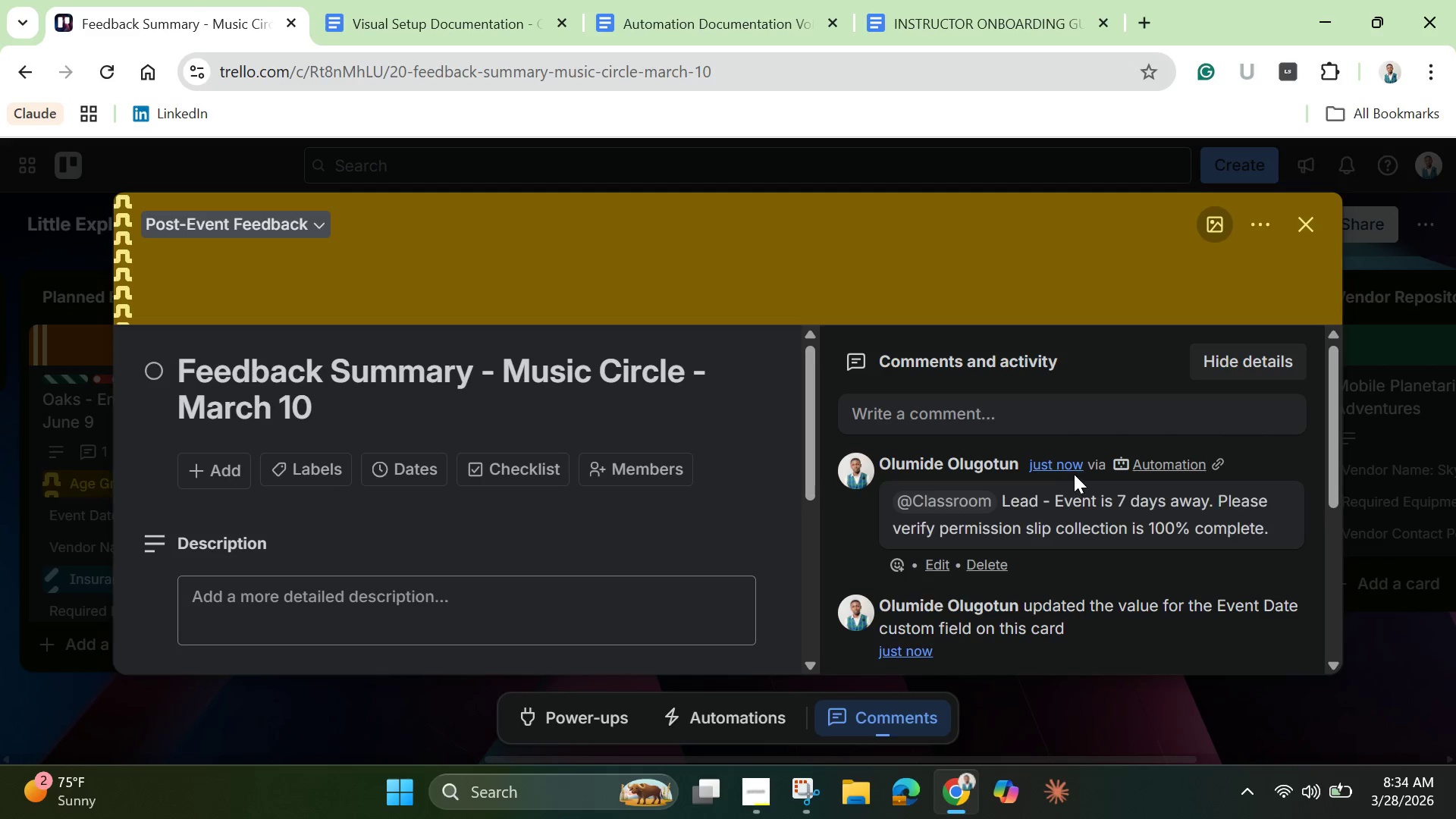 
scroll: coordinate [798, 475], scroll_direction: down, amount: 2.0
 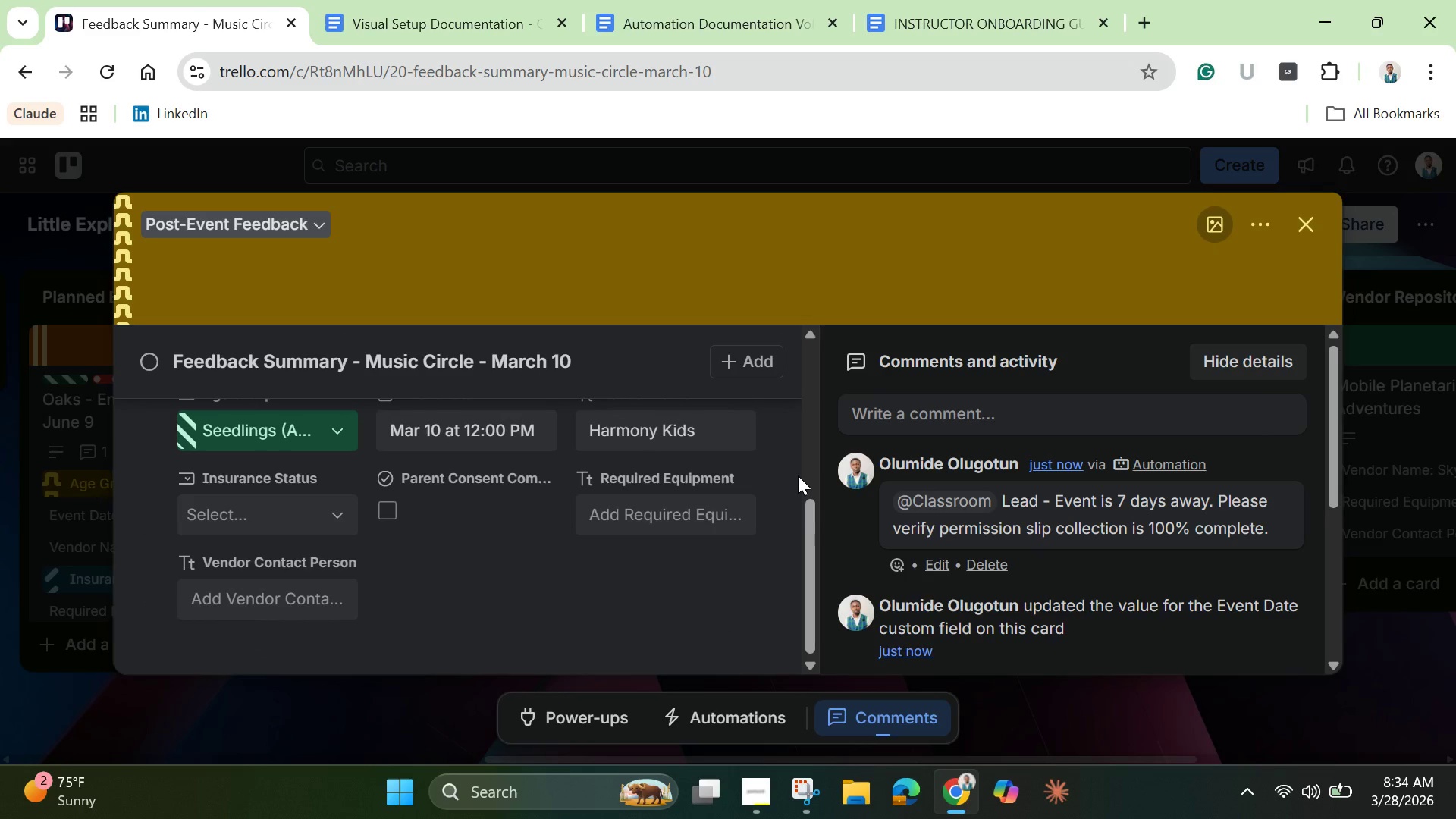 
left_click_drag(start_coordinate=[808, 519], to_coordinate=[808, 511])
 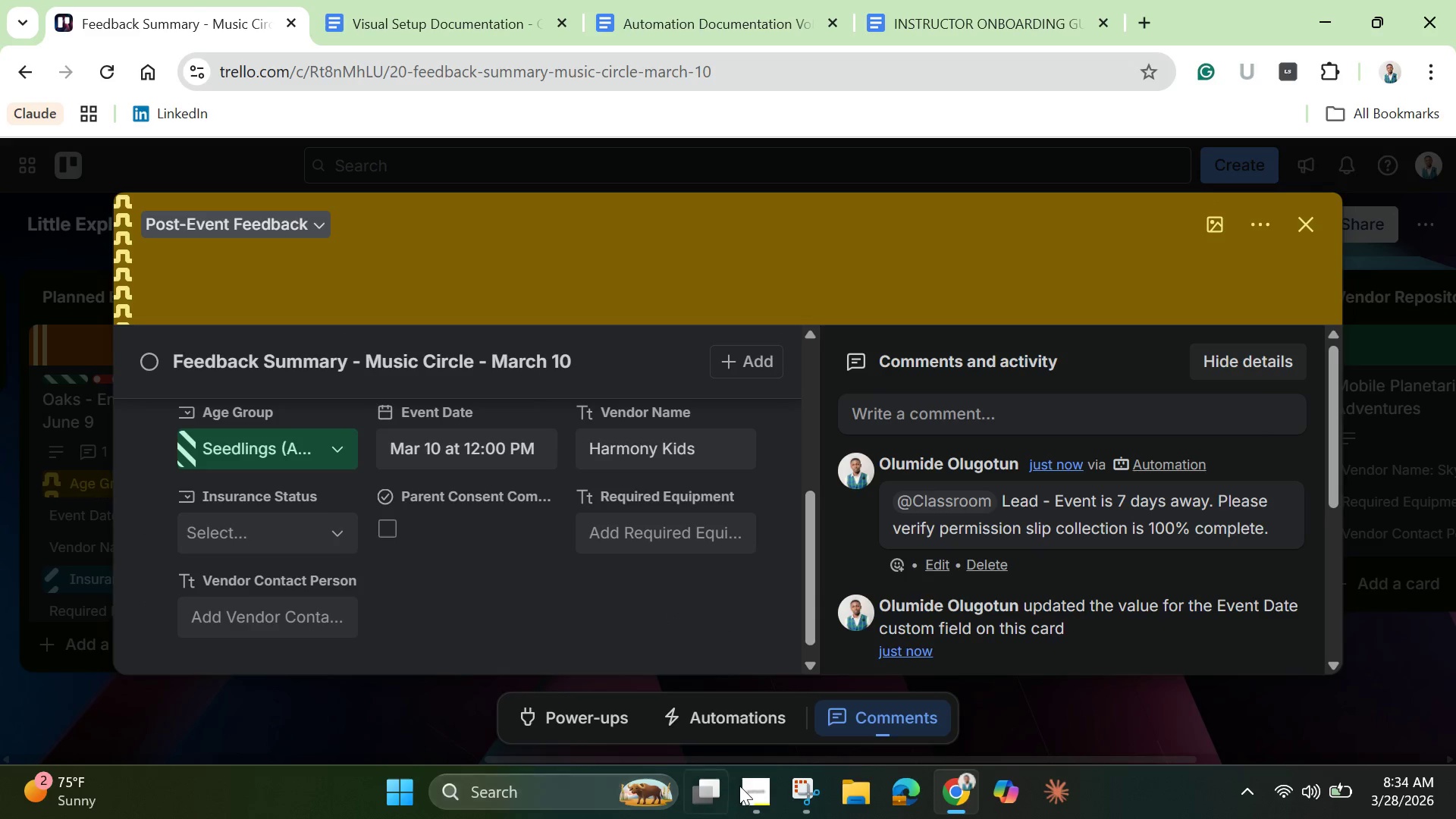 
left_click([767, 793])